 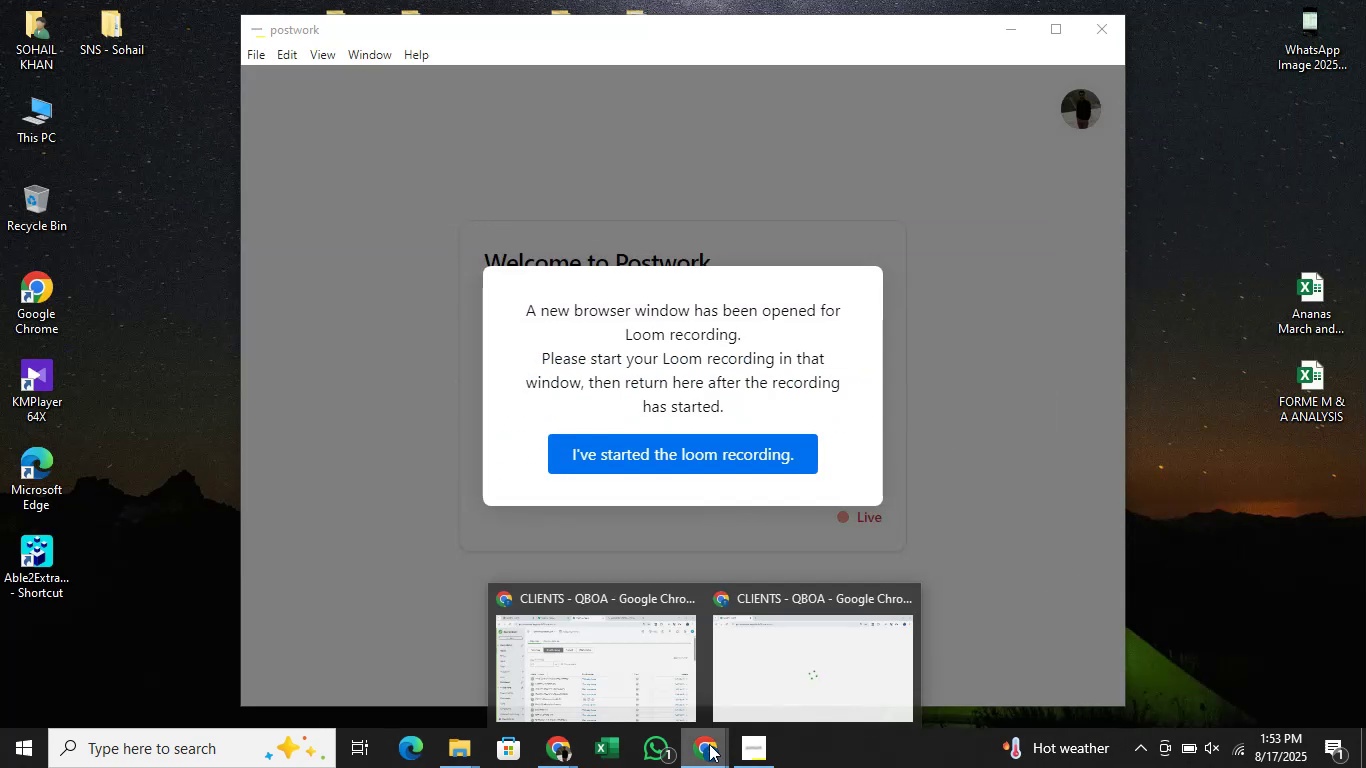 
left_click([665, 709])
 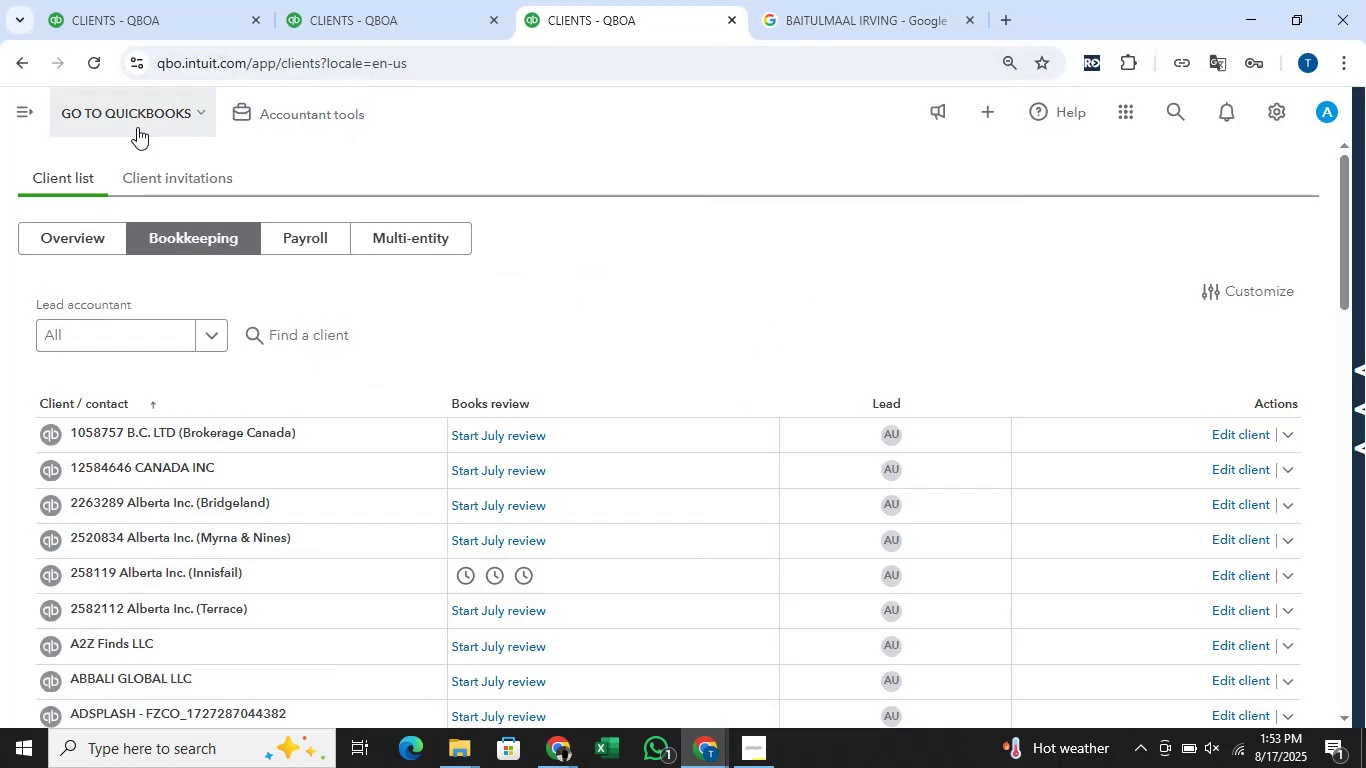 
left_click([26, 125])
 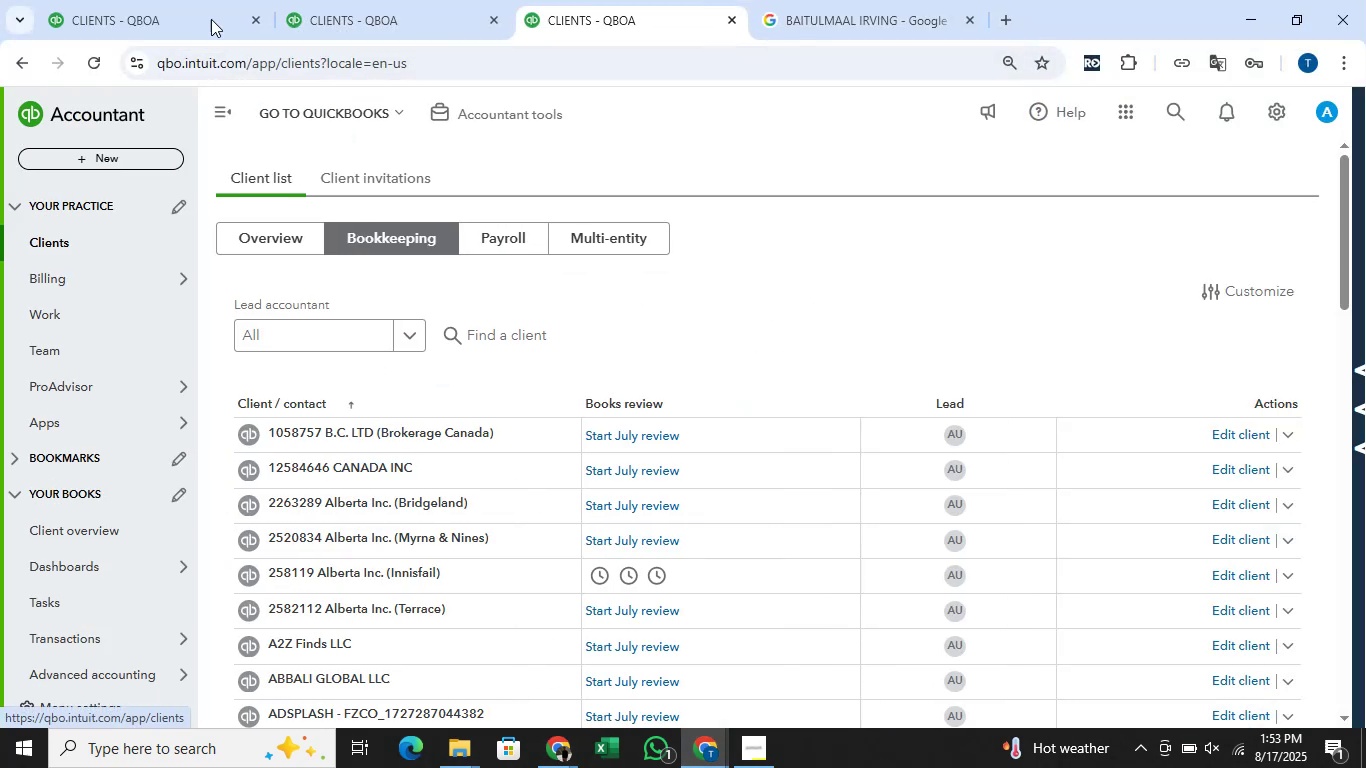 
left_click([131, 0])
 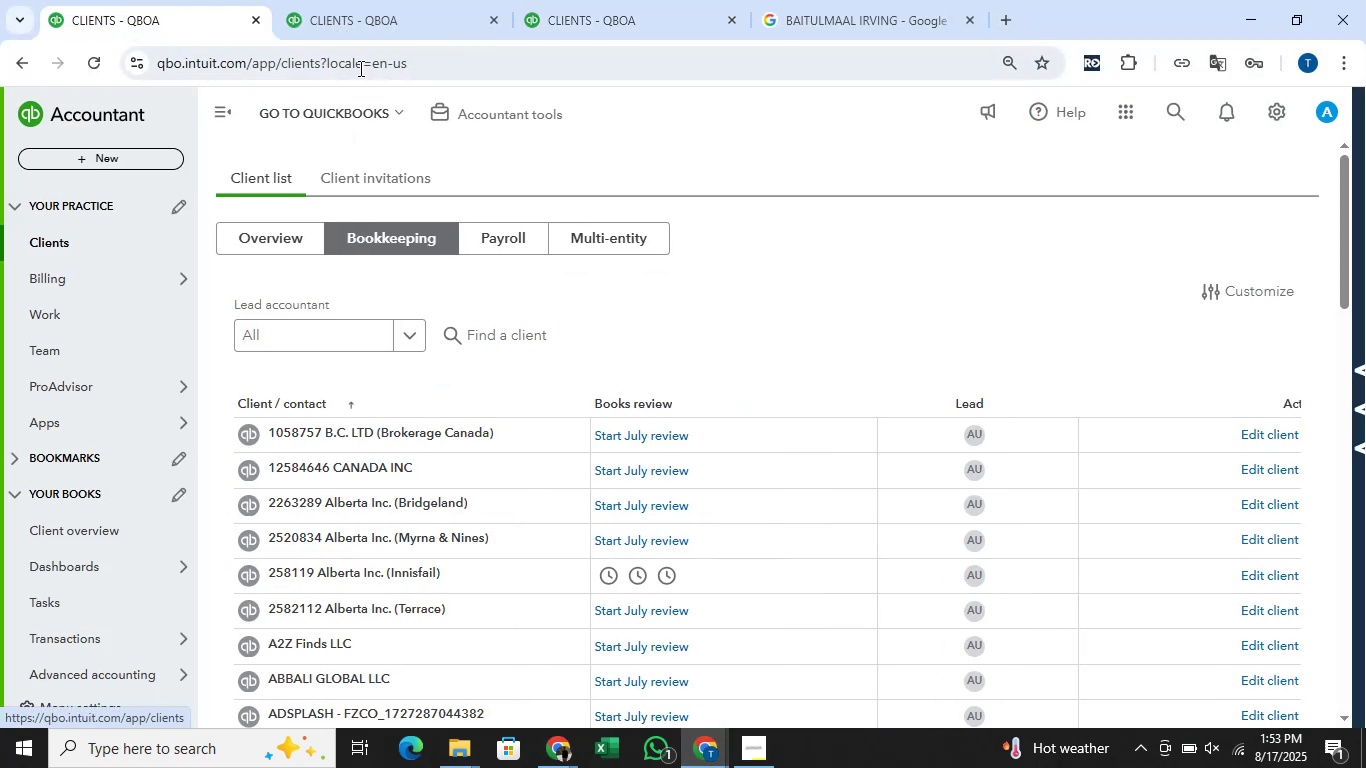 
left_click([364, 38])
 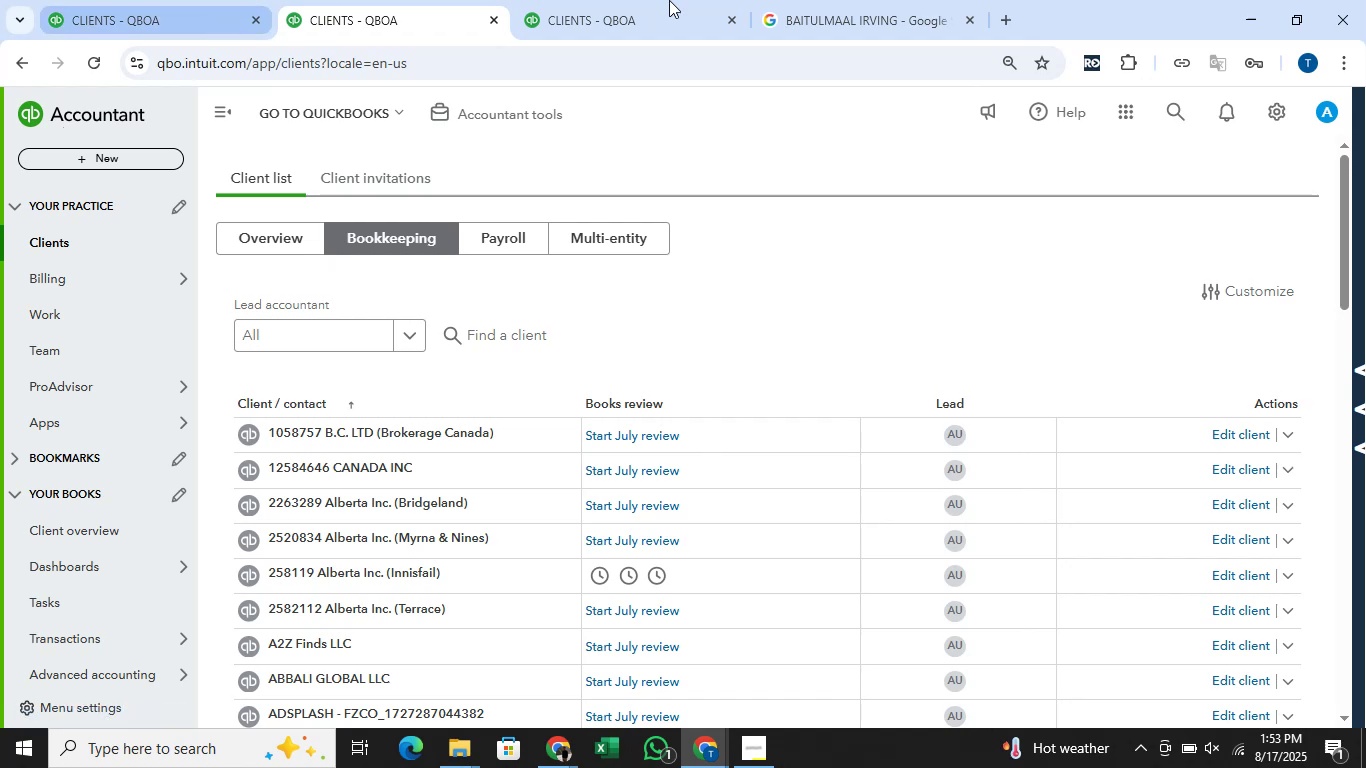 
left_click([641, 0])
 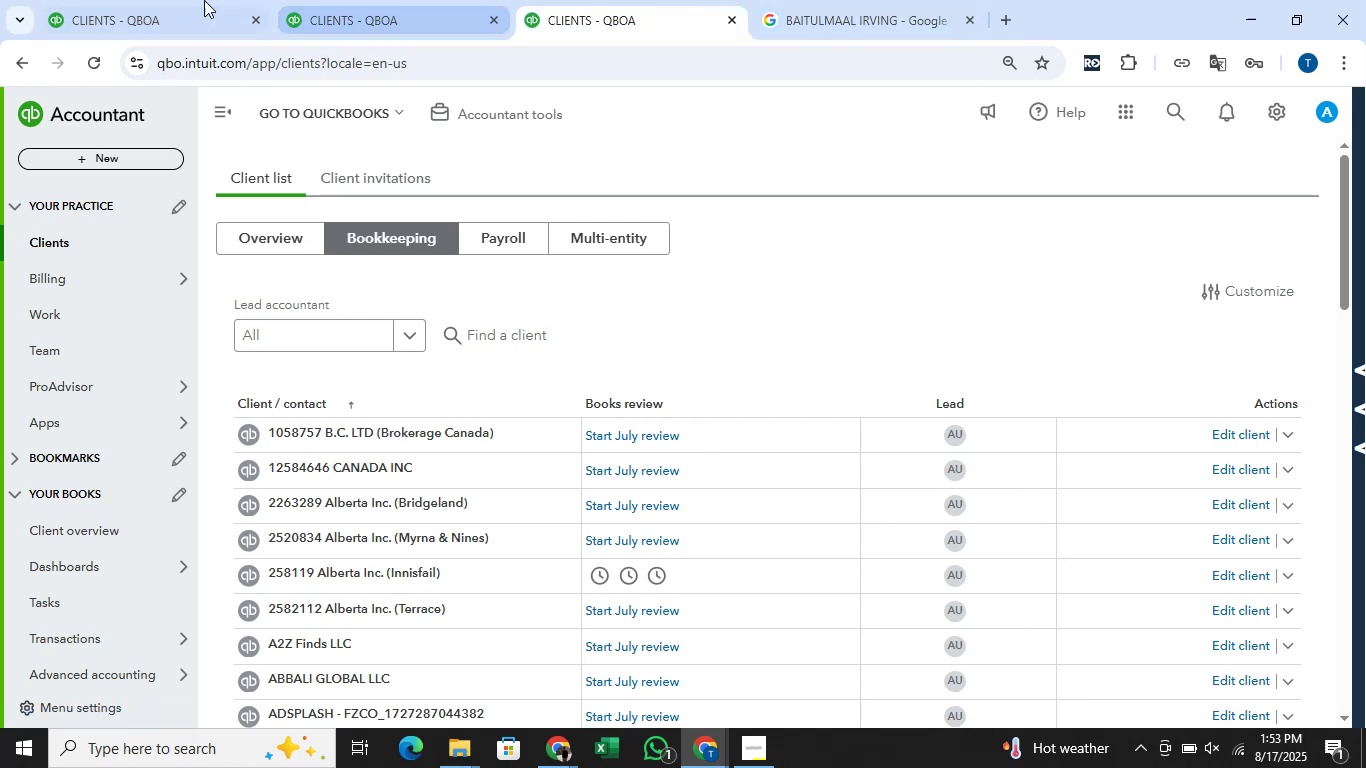 
left_click([184, 0])
 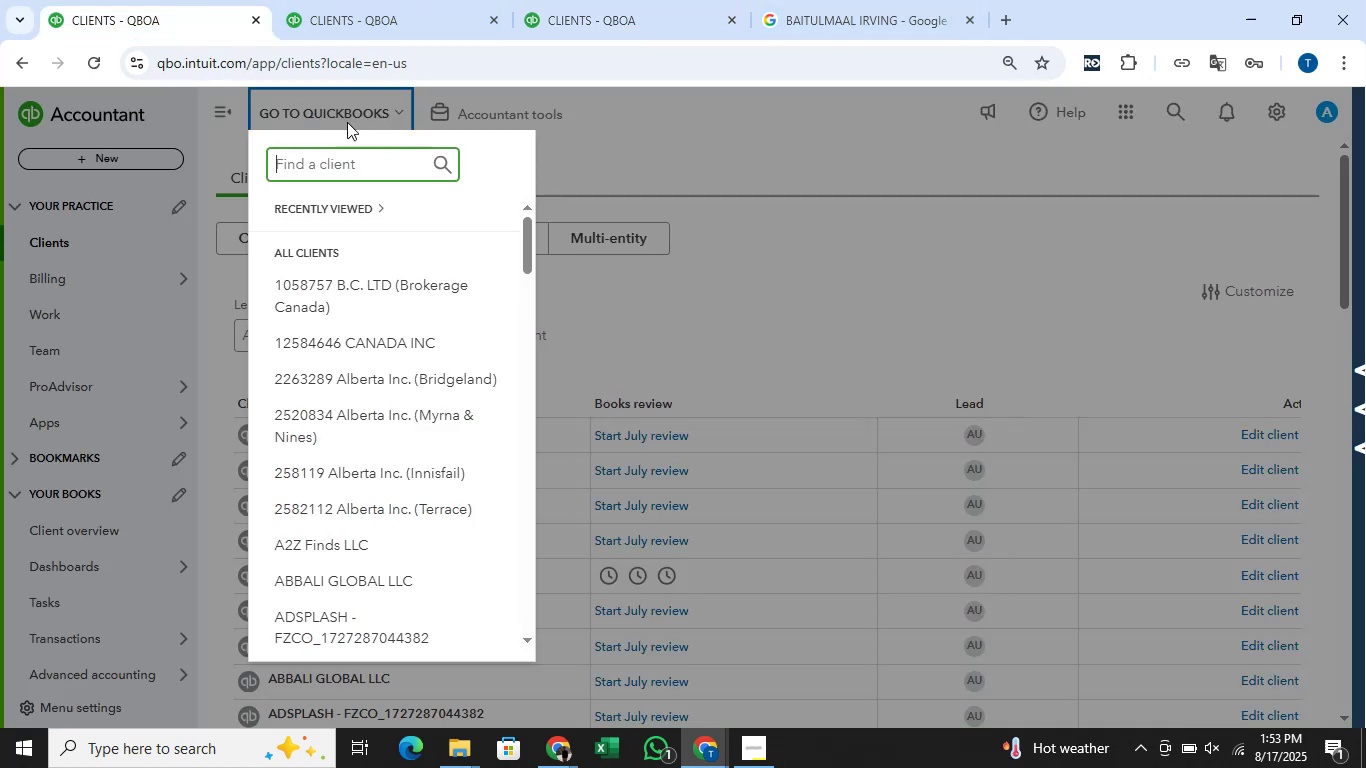 
left_click([357, 161])
 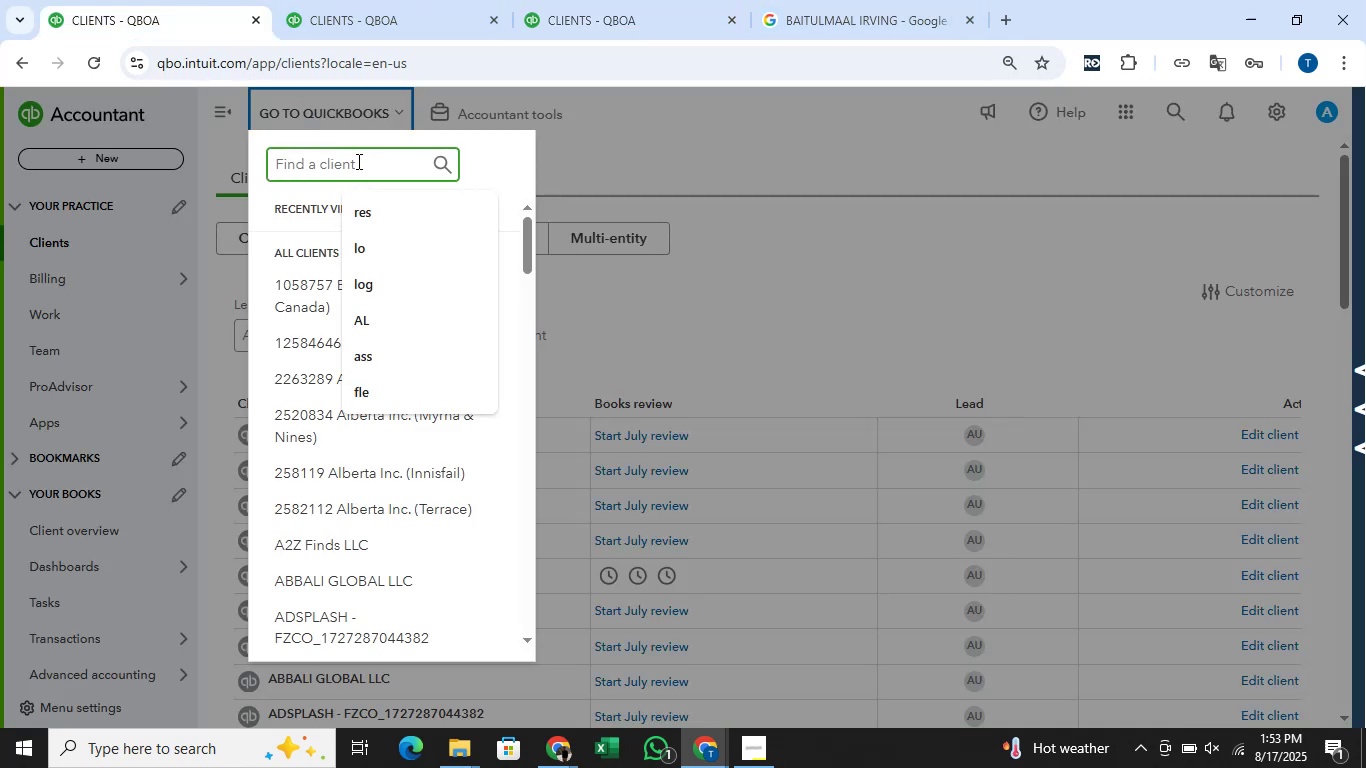 
type(lpogi\\\\logi)
 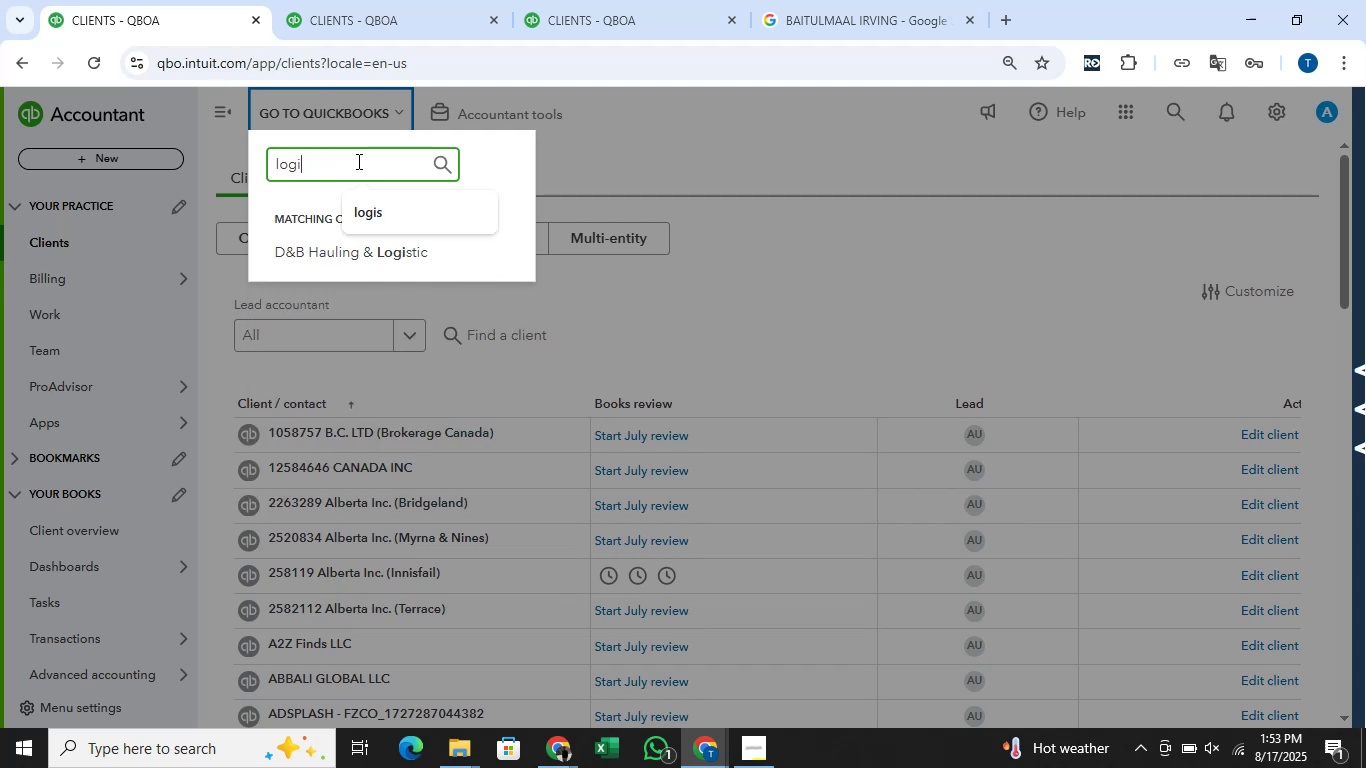 
hold_key(key=Backspace, duration=1.01)
 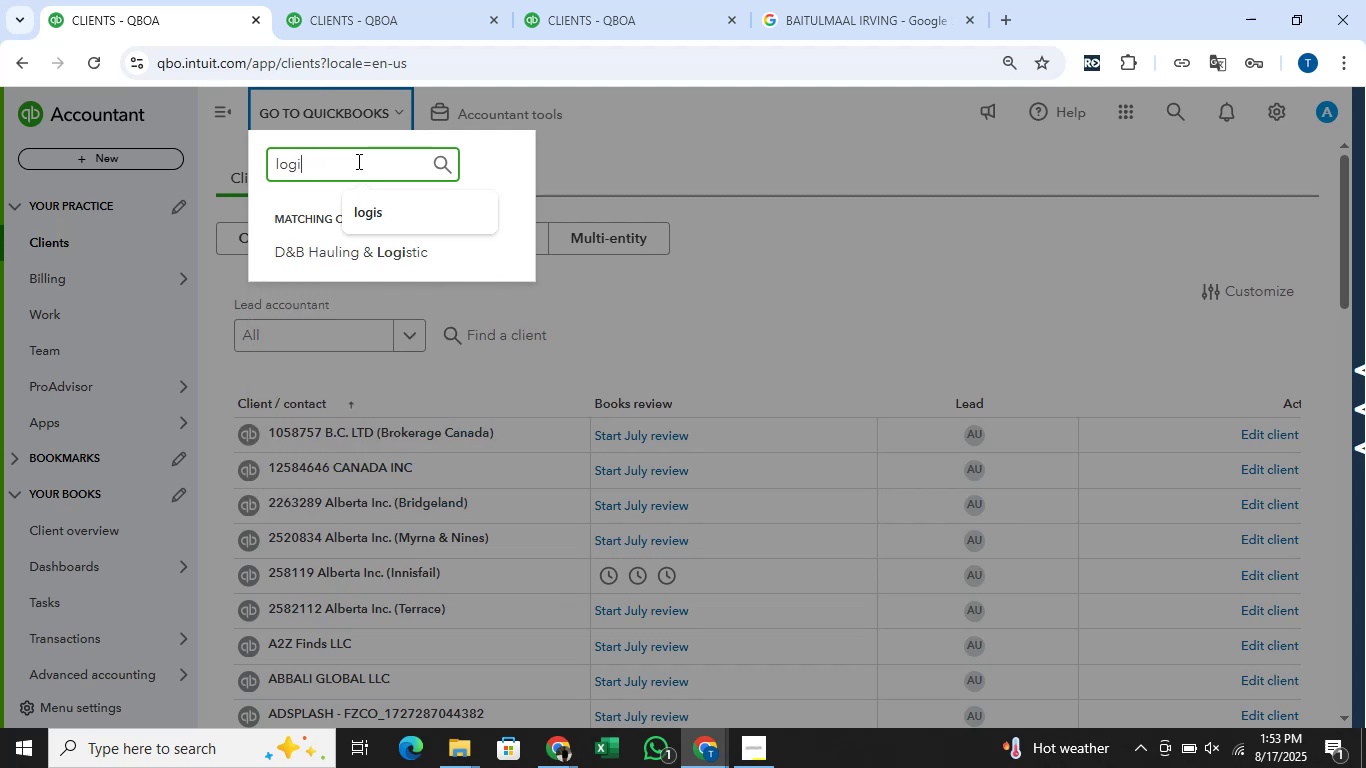 
left_click([339, 244])
 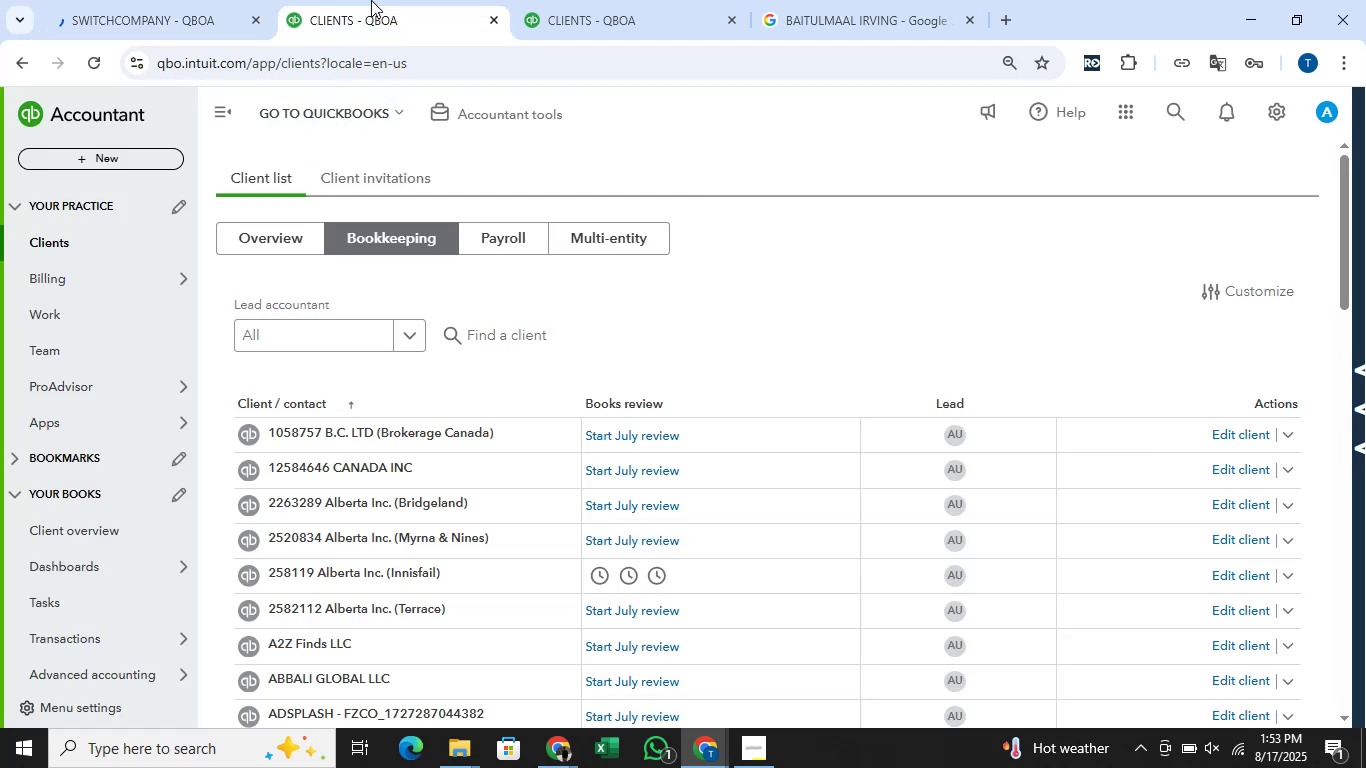 
left_click([317, 117])
 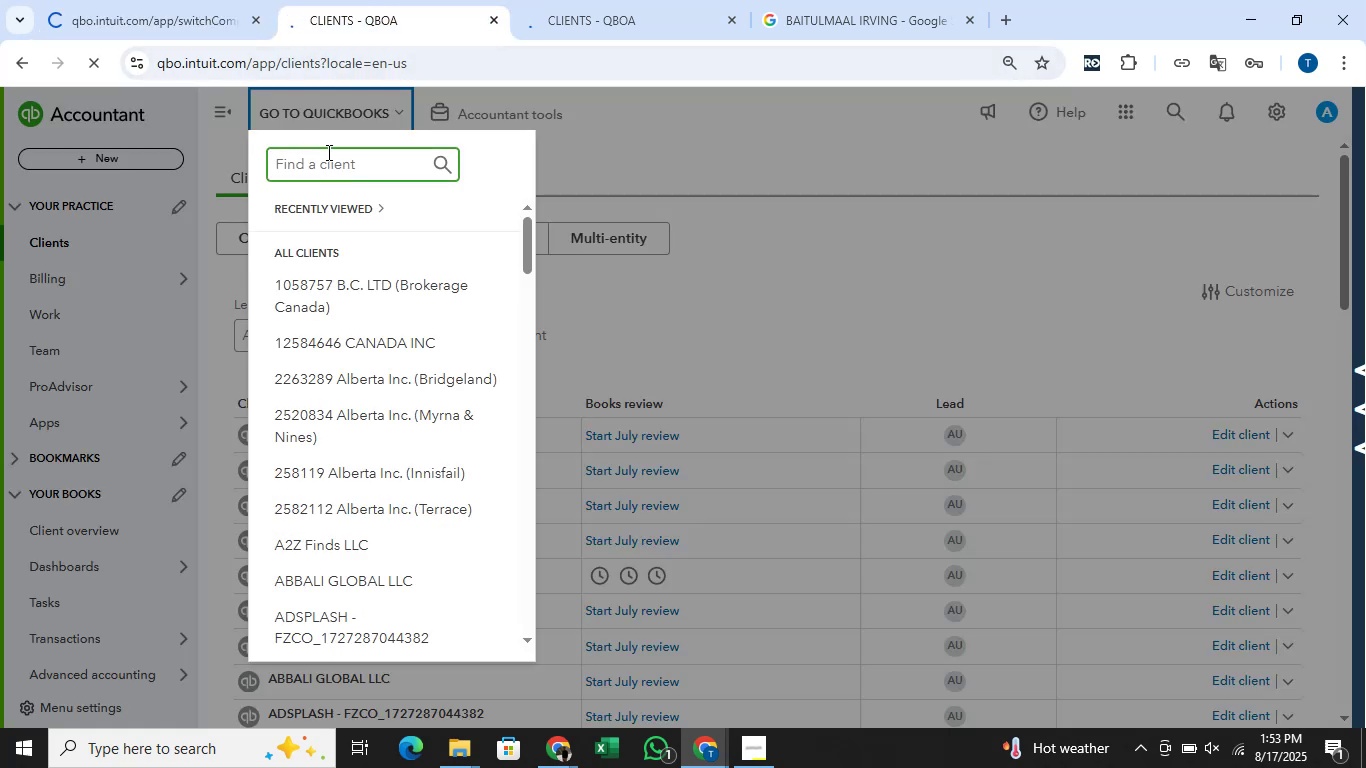 
type(log)
 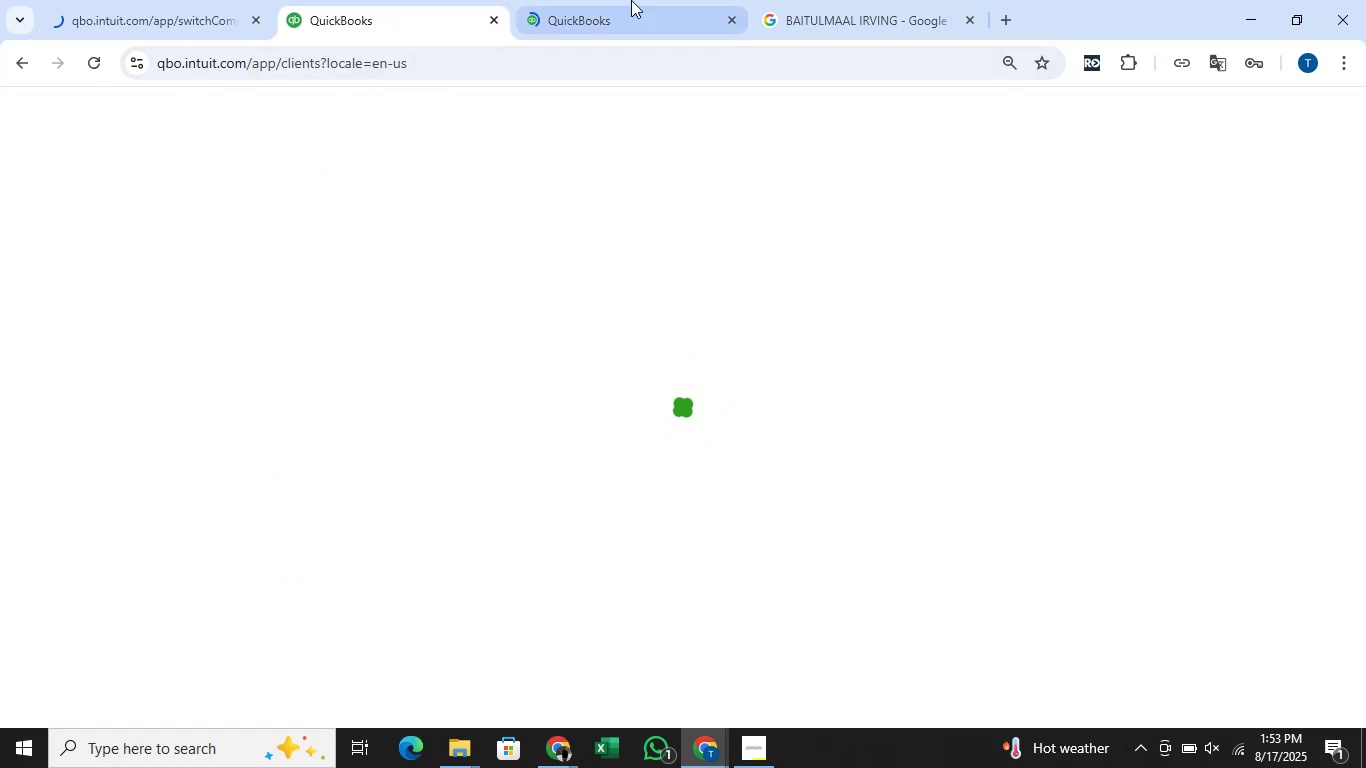 
left_click([648, 0])
 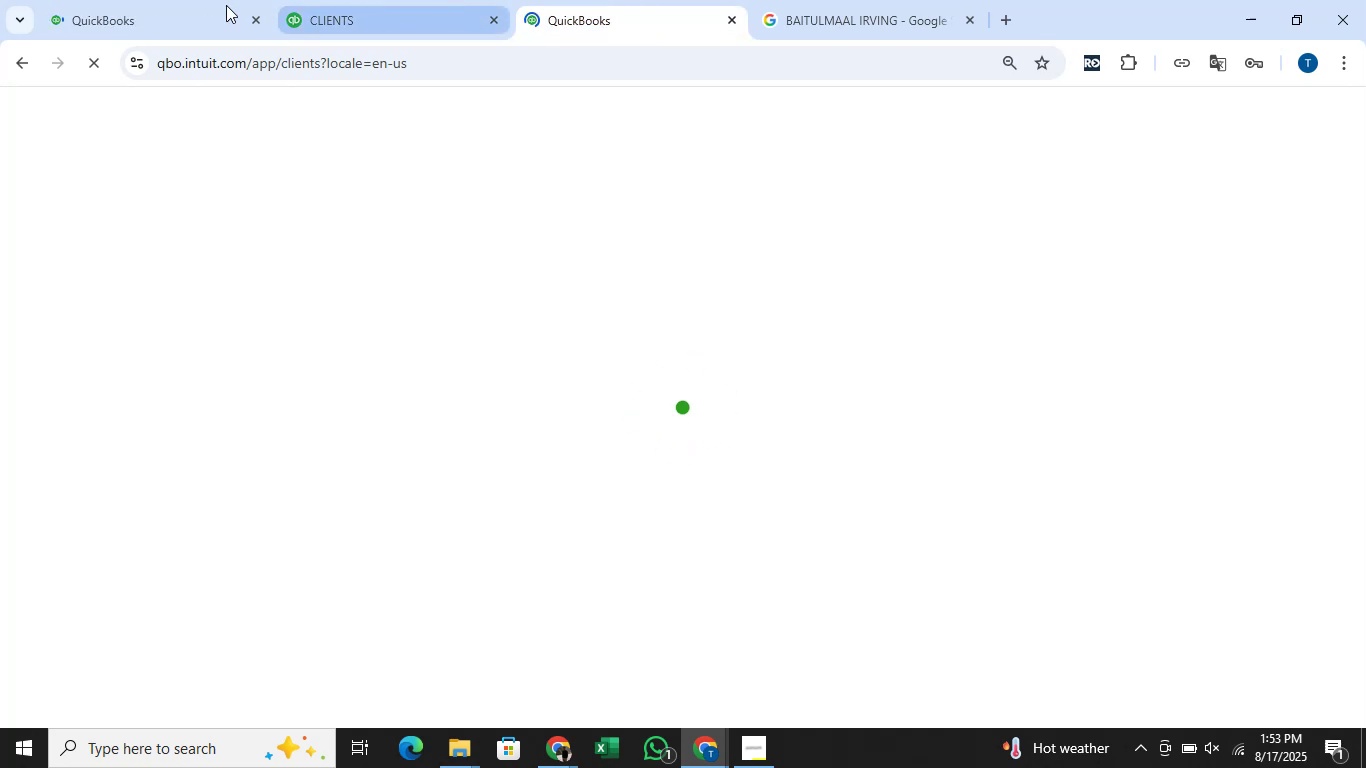 
left_click([21, 0])
 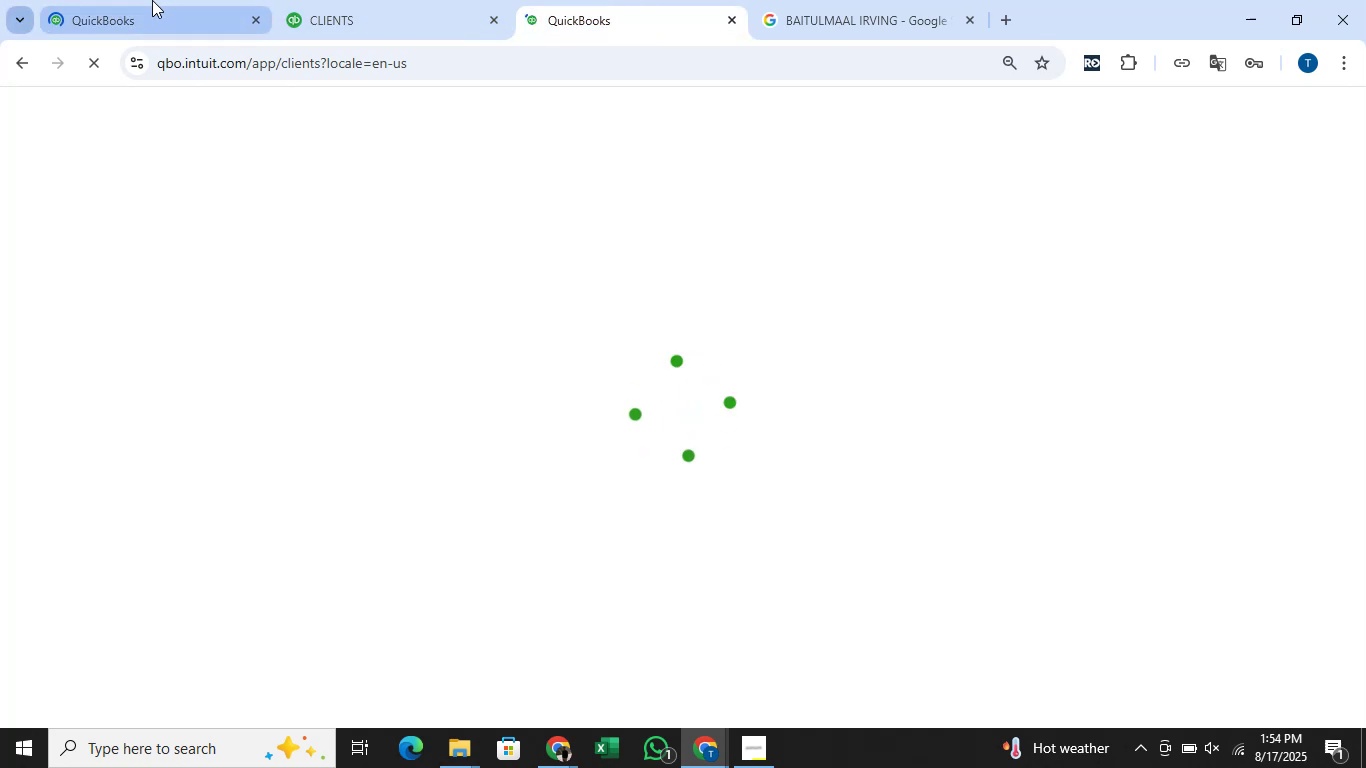 
double_click([152, 0])
 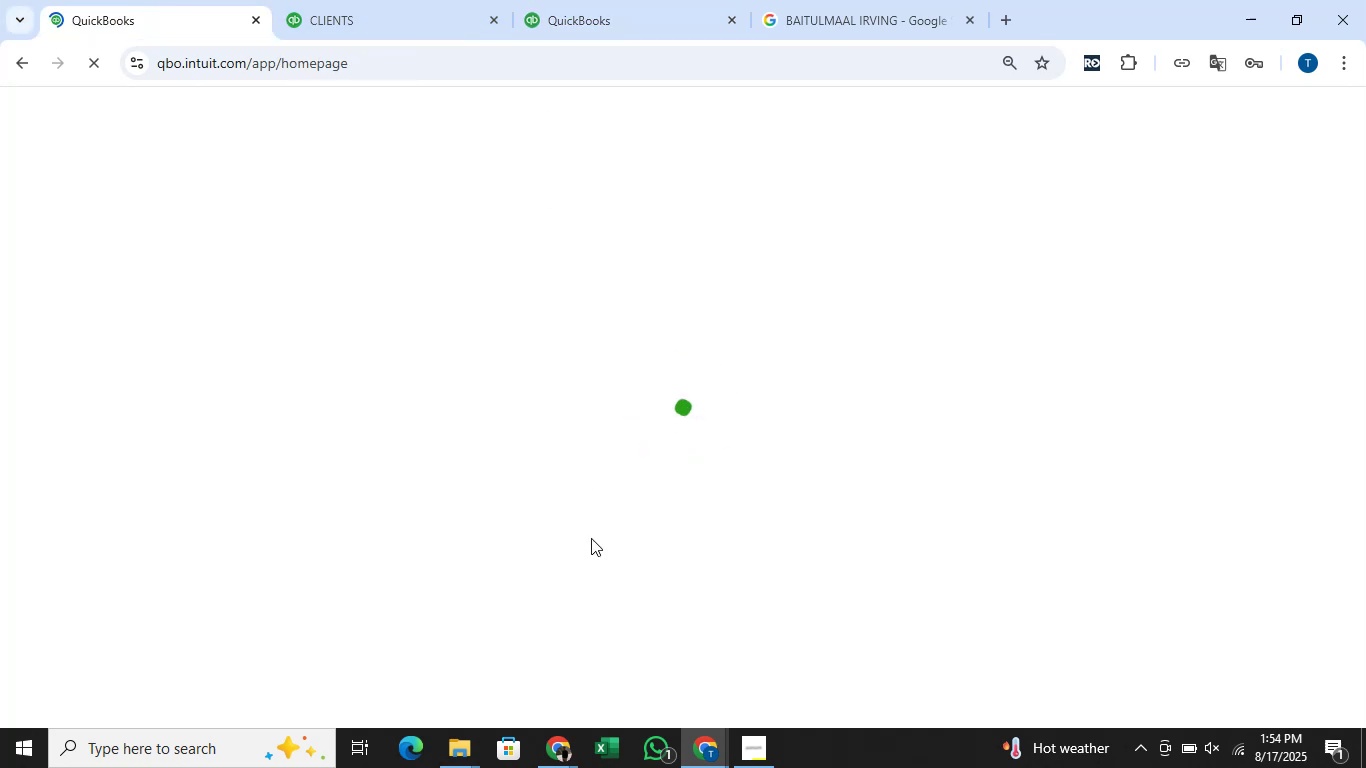 
left_click([546, 765])
 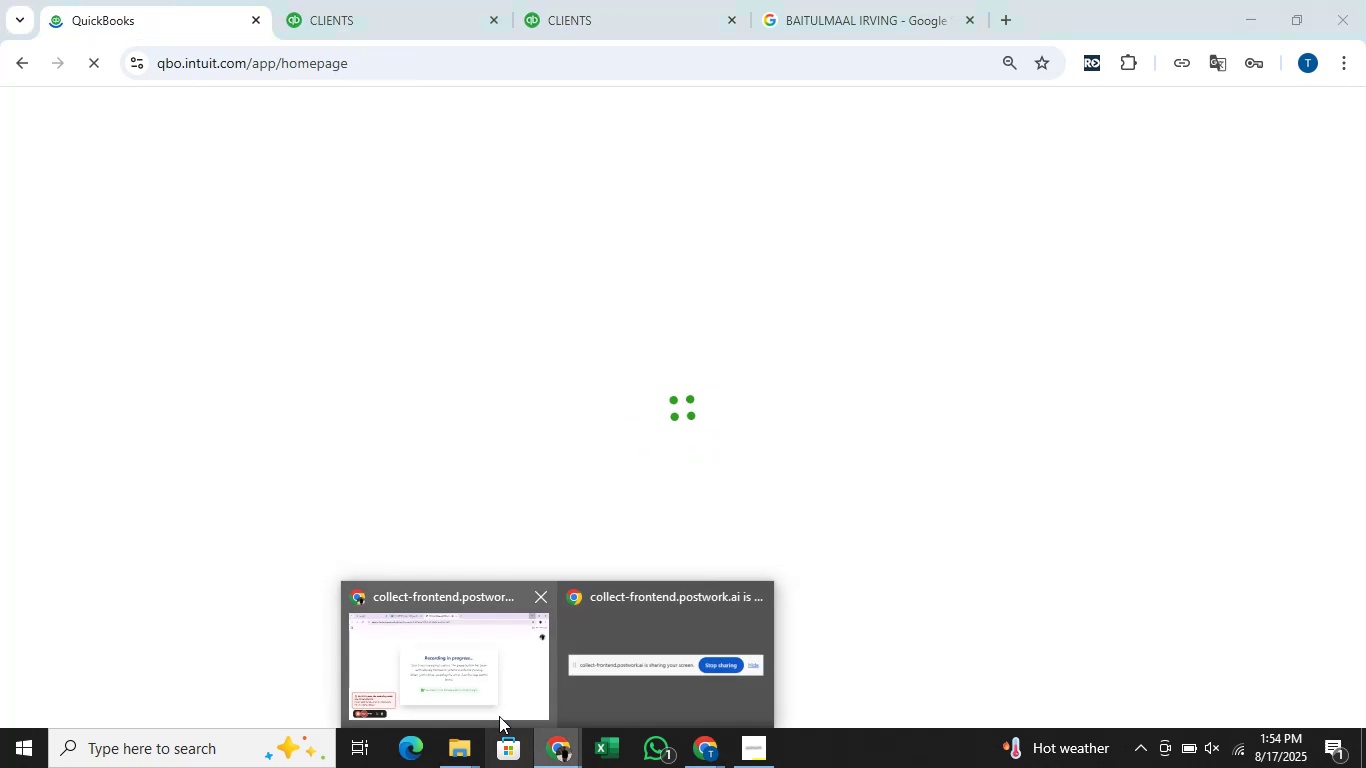 
left_click([466, 693])
 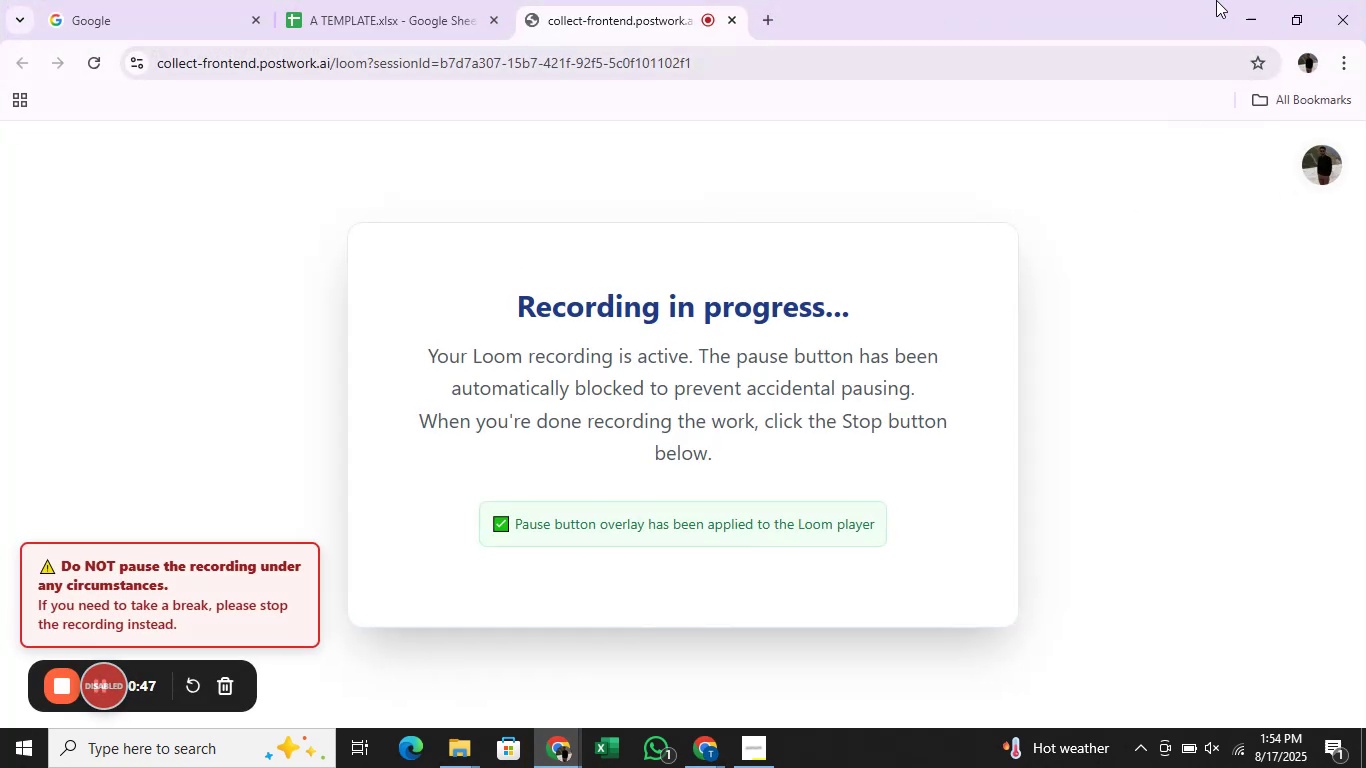 
left_click([1242, 0])
 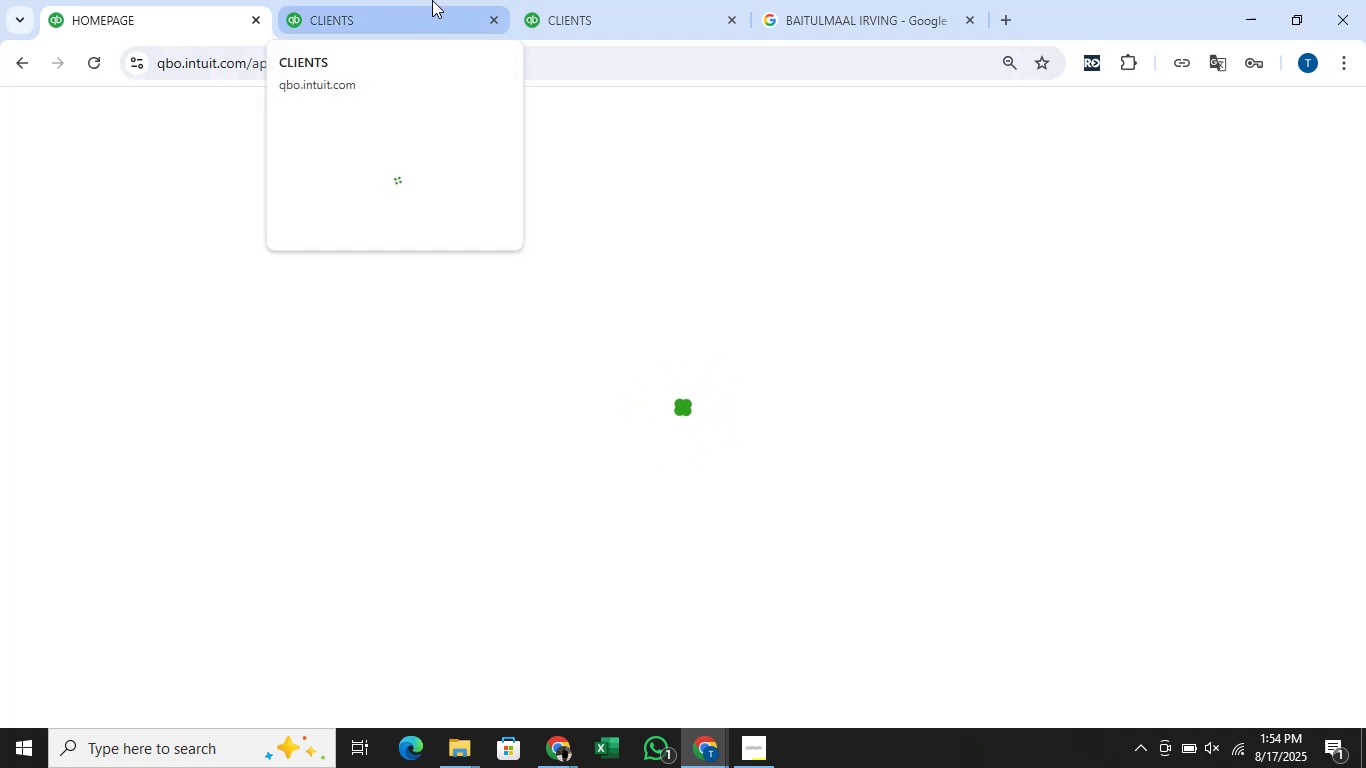 
wait(6.7)
 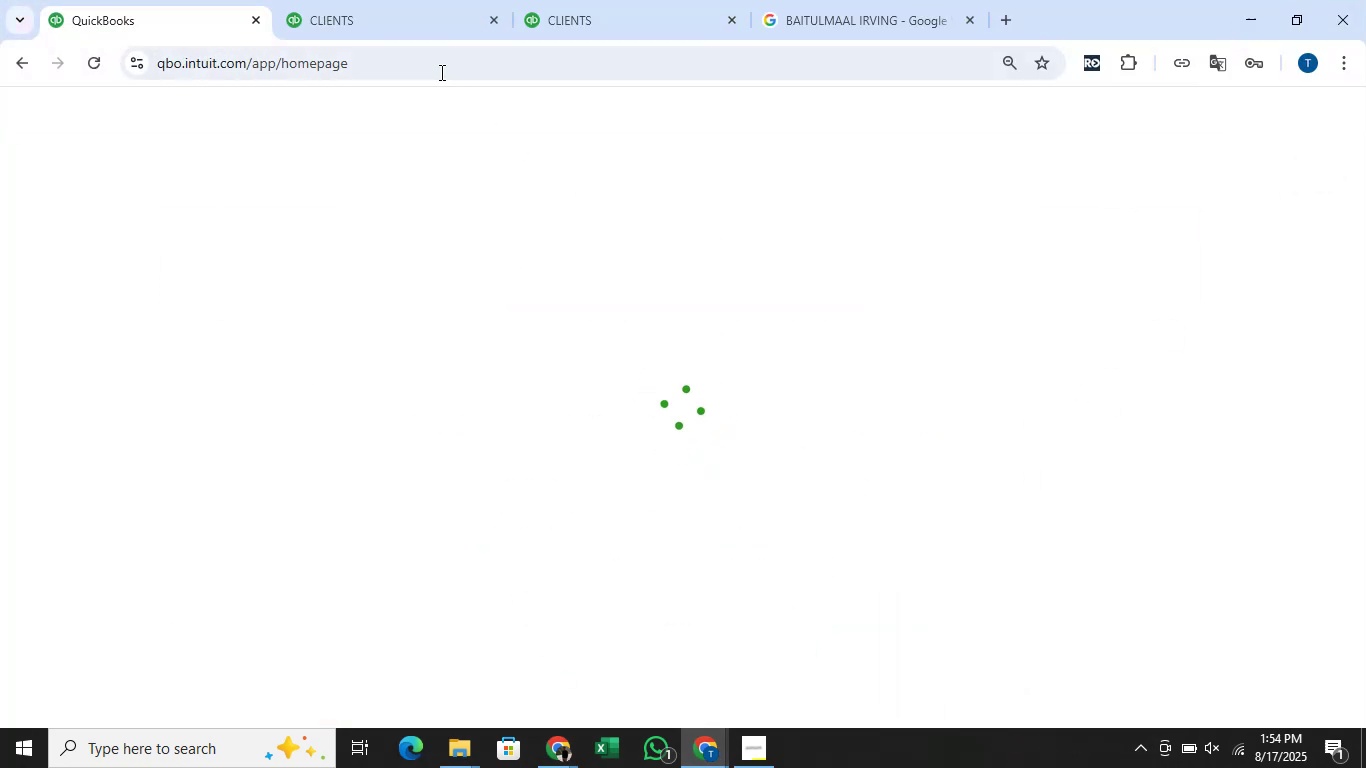 
left_click([637, 20])
 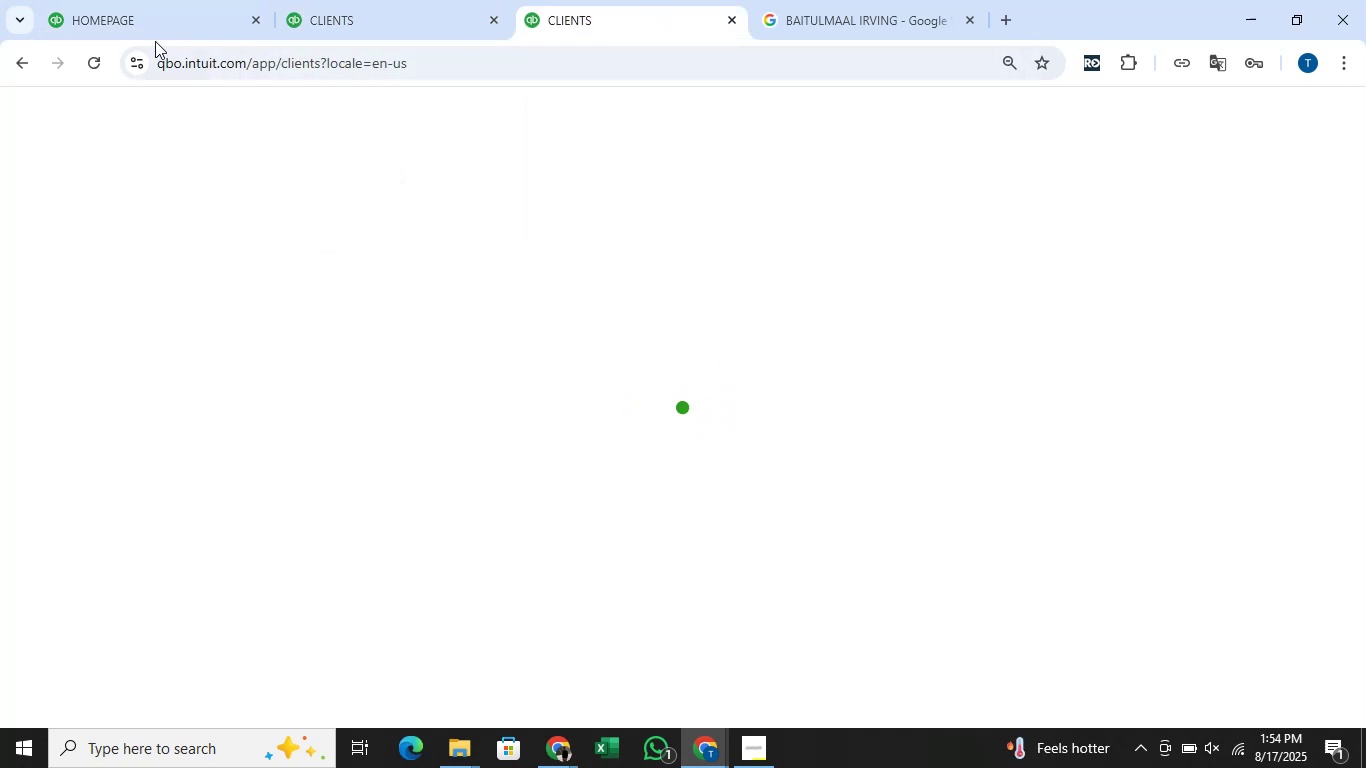 
left_click([156, 36])
 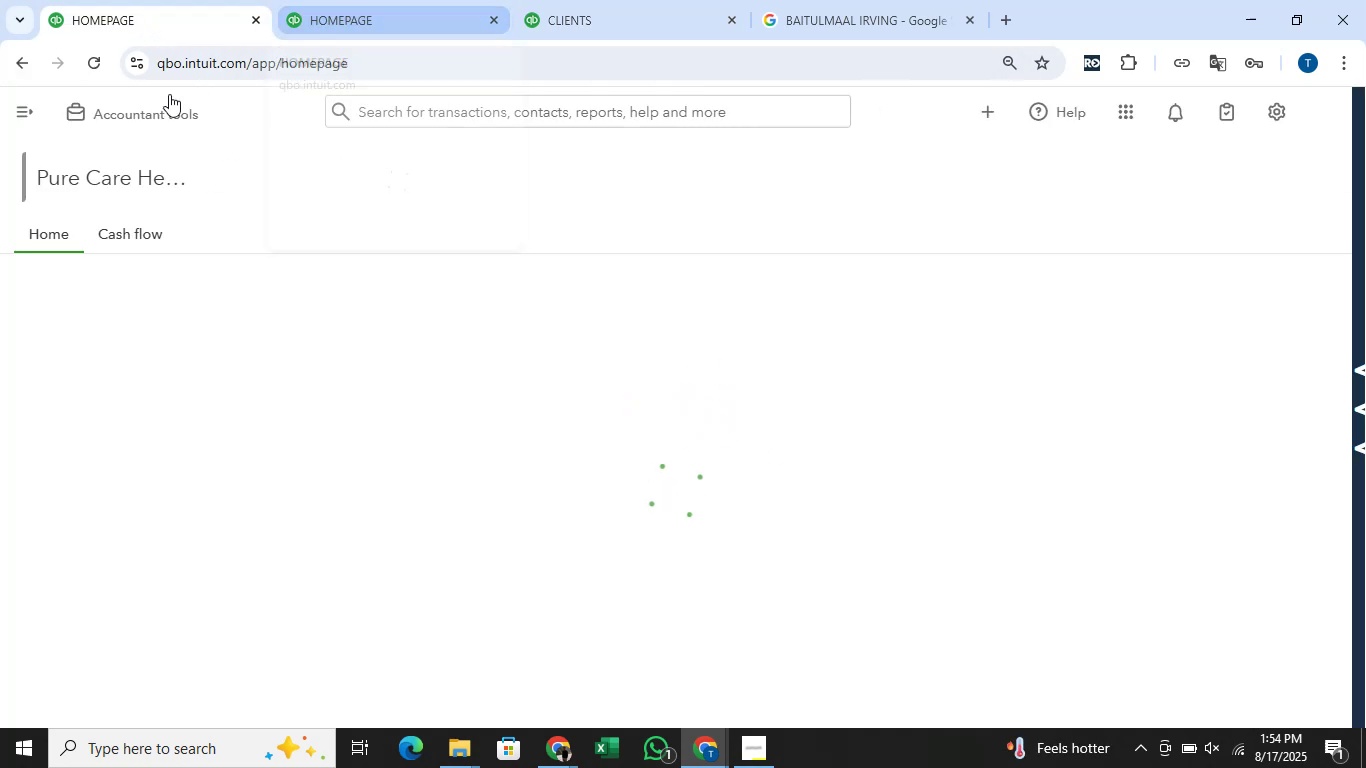 
left_click([31, 119])
 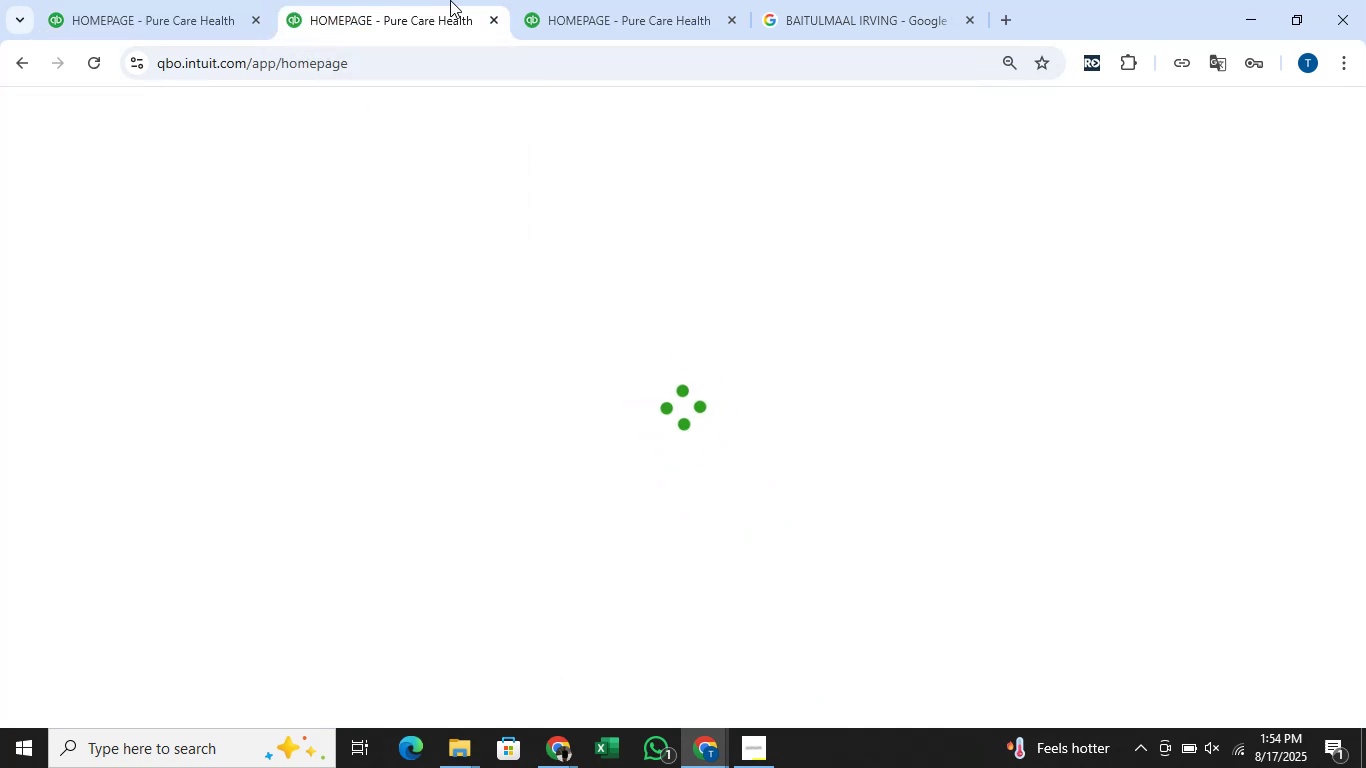 
wait(14.37)
 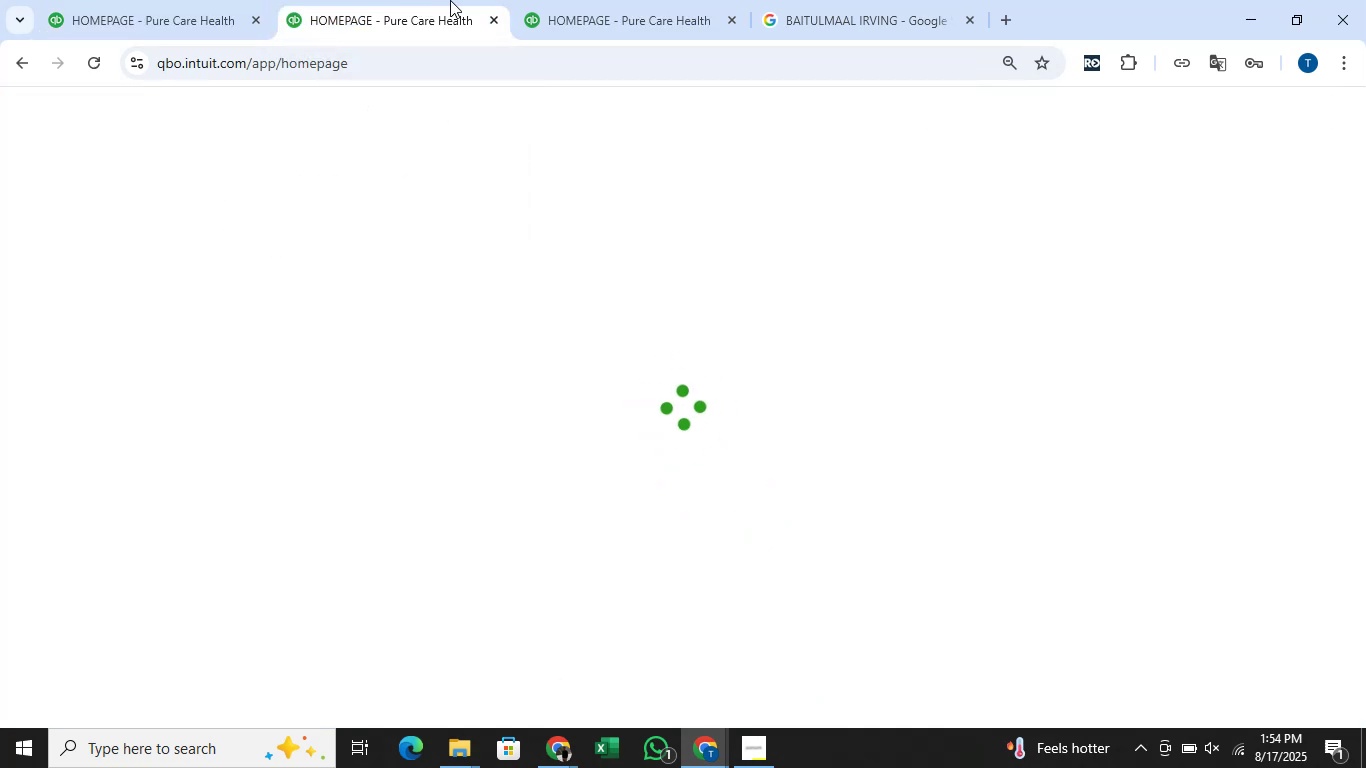 
left_click([121, 0])
 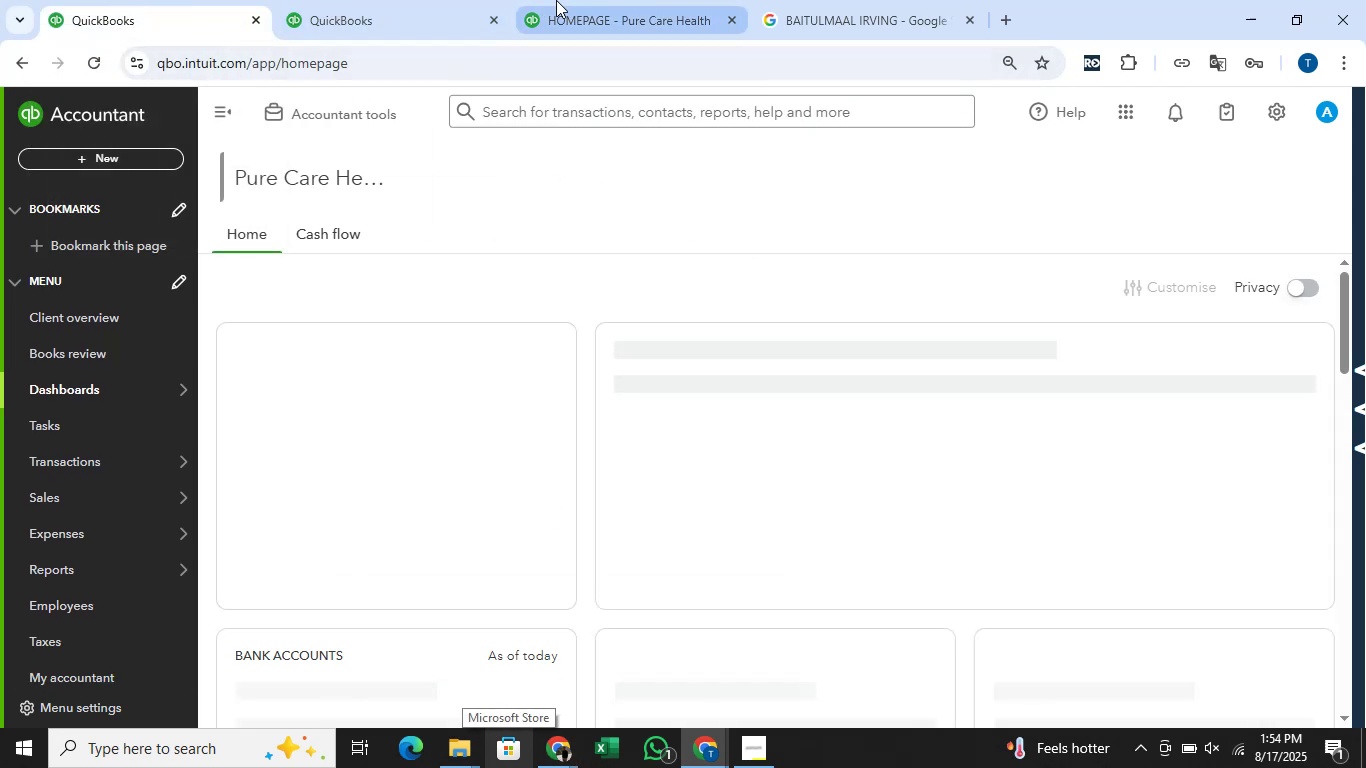 
left_click([375, 0])
 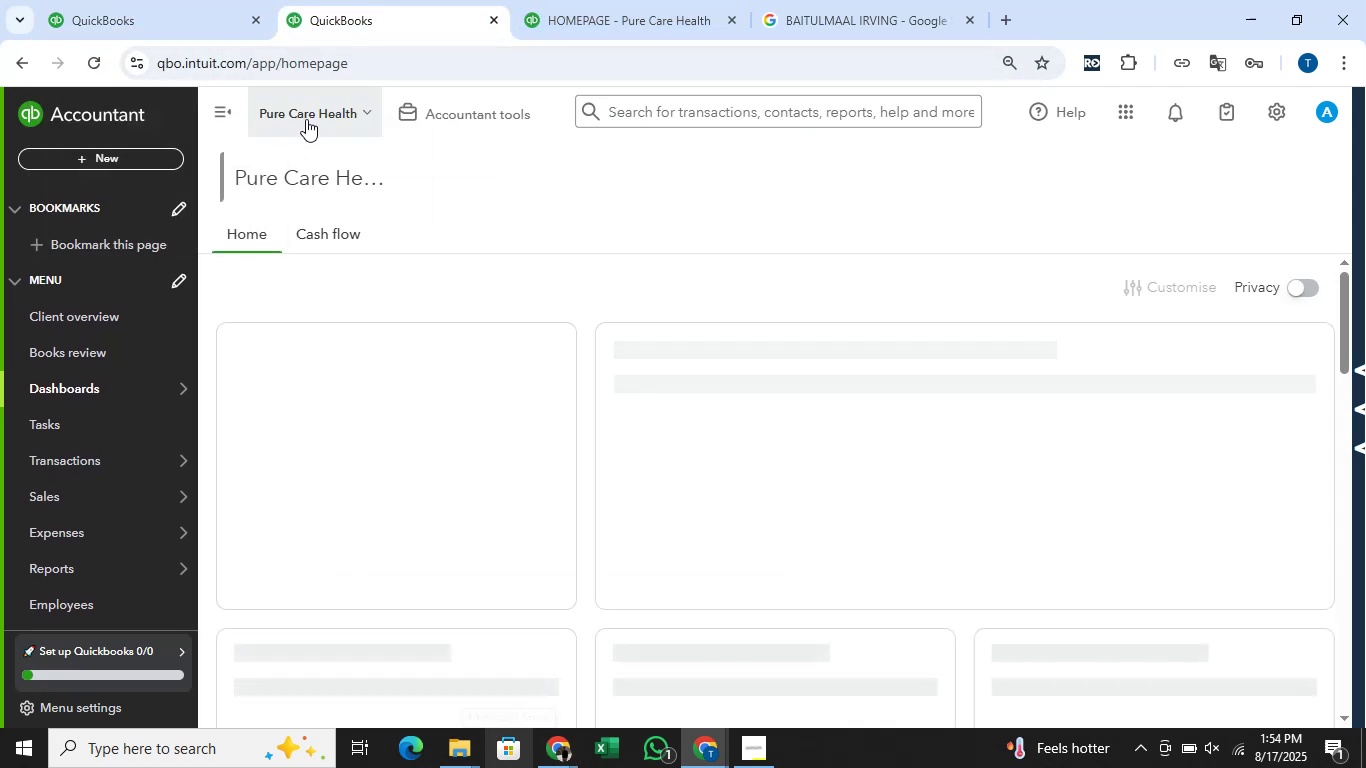 
left_click([583, 1])
 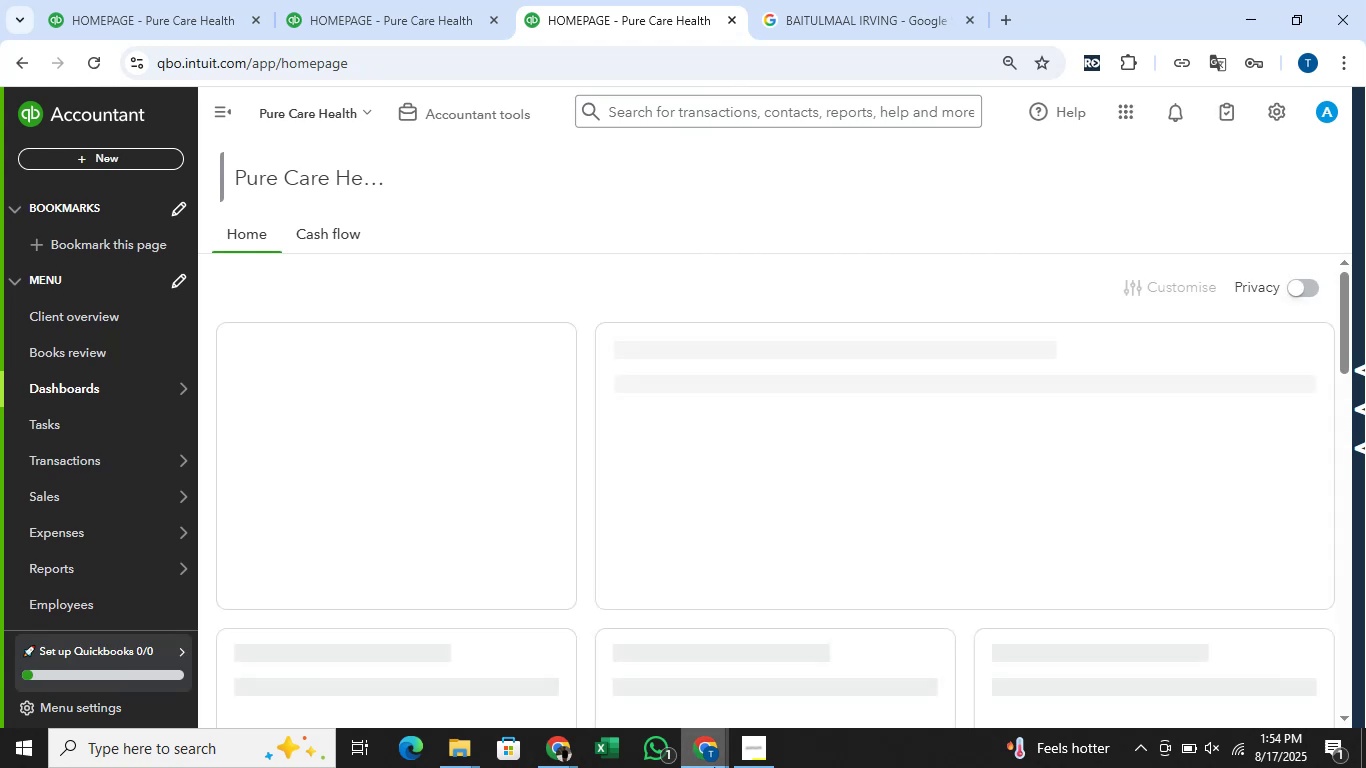 
double_click([723, 670])
 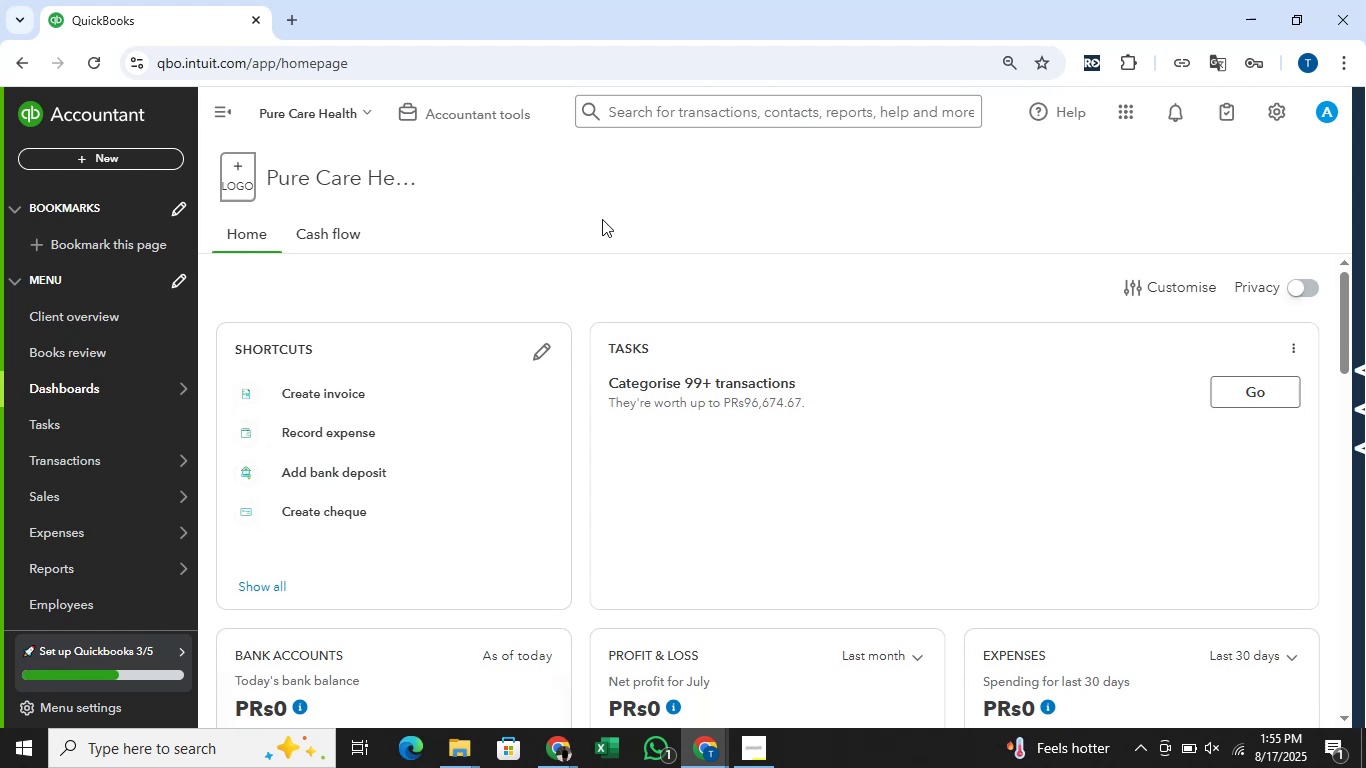 
wait(52.38)
 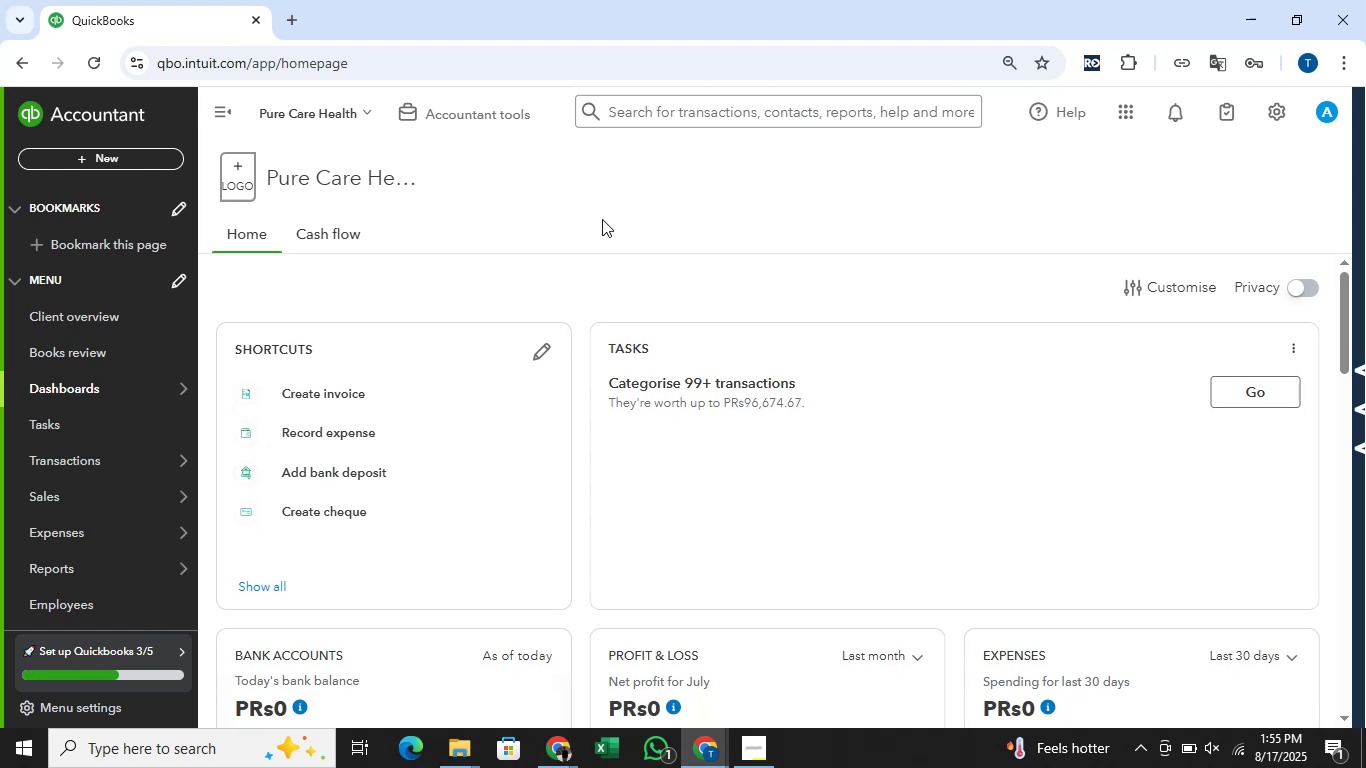 
scroll: coordinate [439, 277], scroll_direction: down, amount: 1.0
 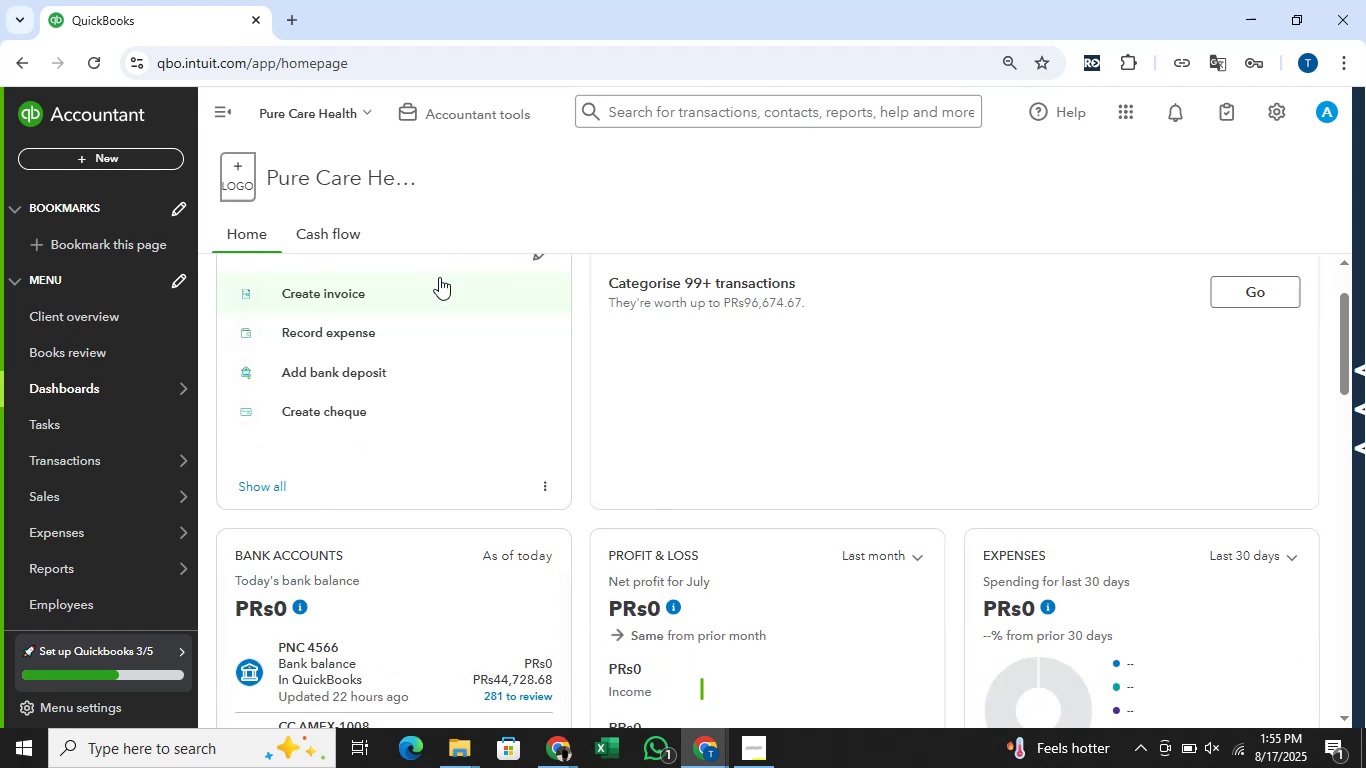 
scroll: coordinate [439, 277], scroll_direction: up, amount: 2.0
 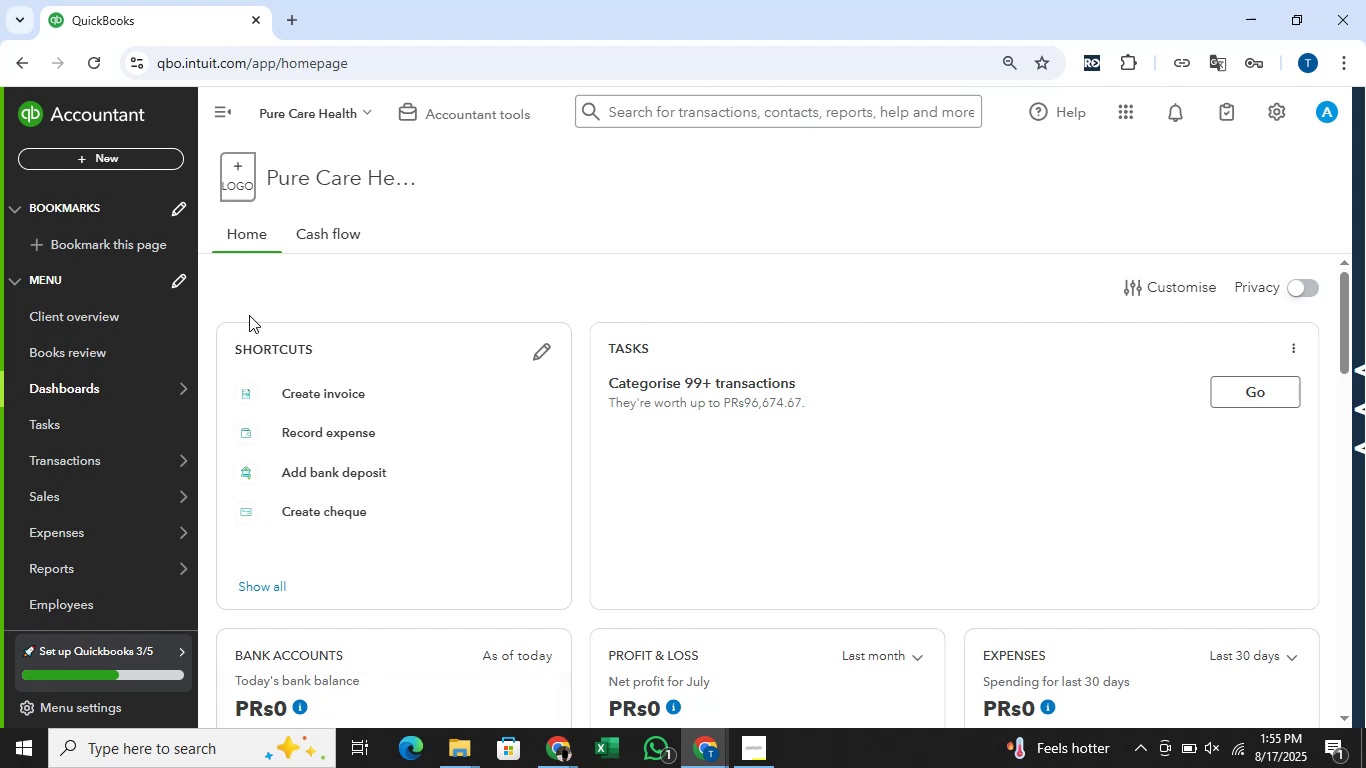 
wait(28.54)
 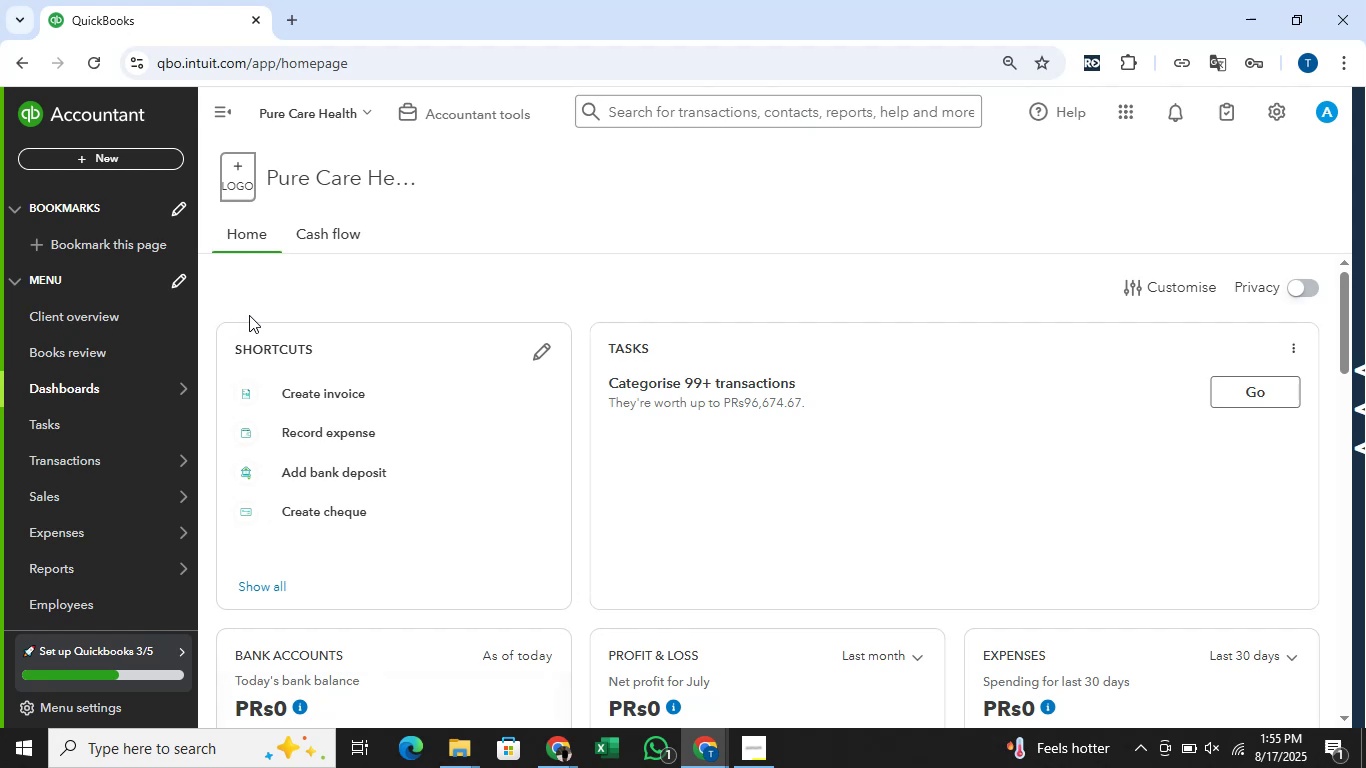 
mouse_move([180, 458])
 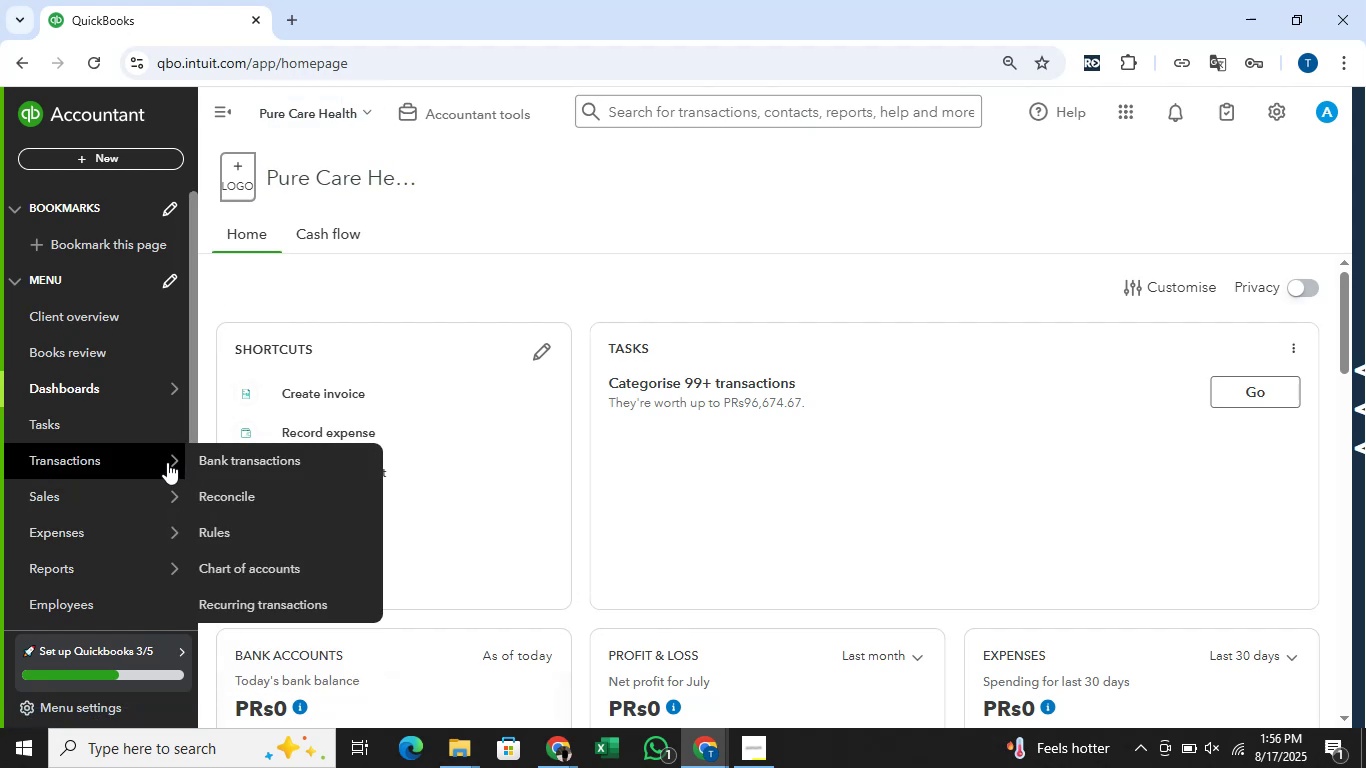 
left_click([225, 462])
 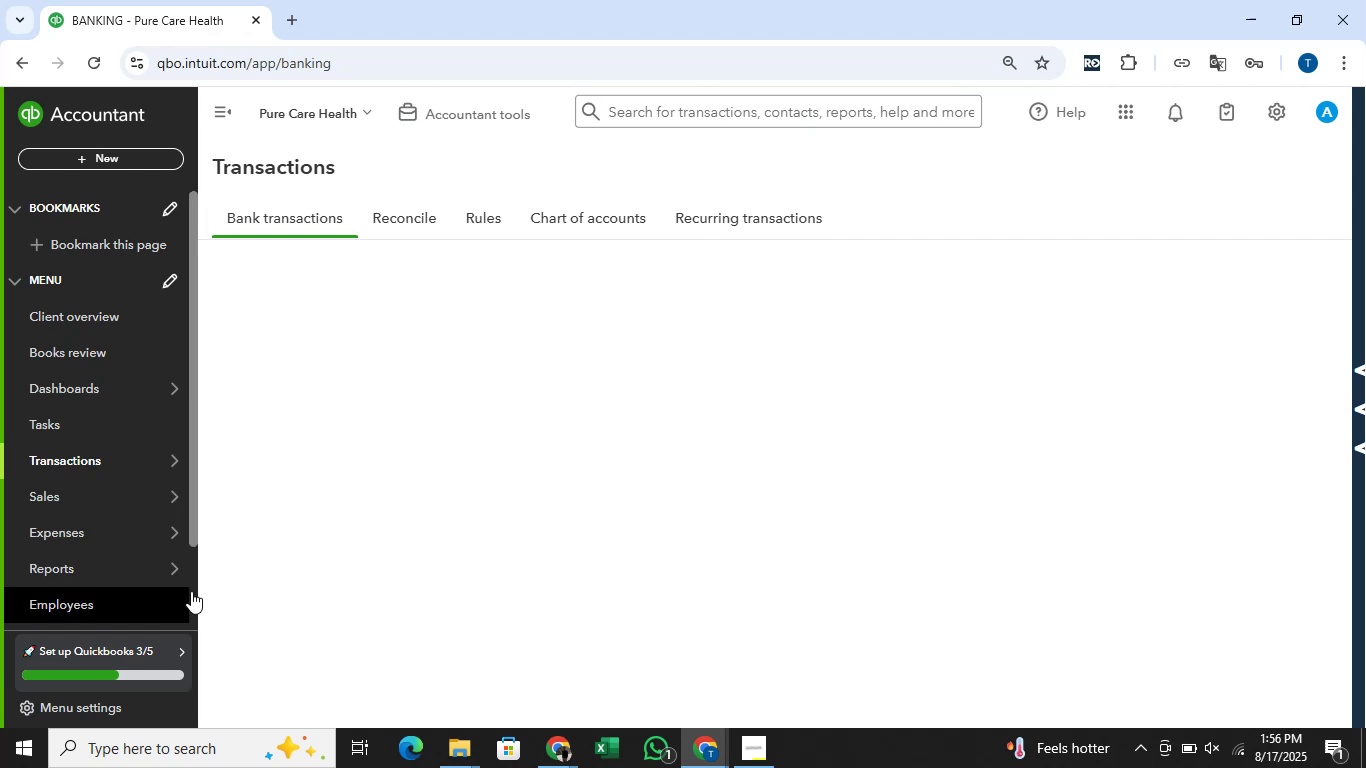 
wait(8.13)
 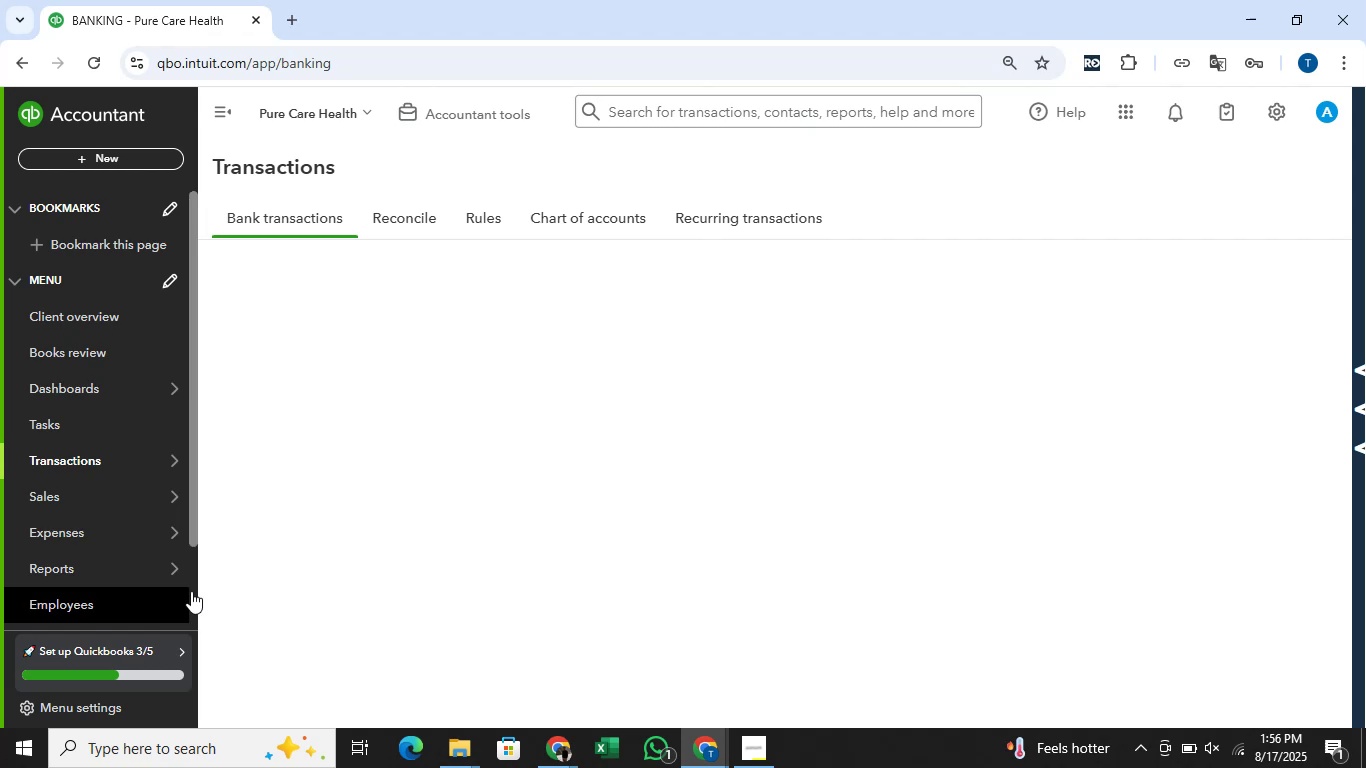 
mouse_move([1050, 350])
 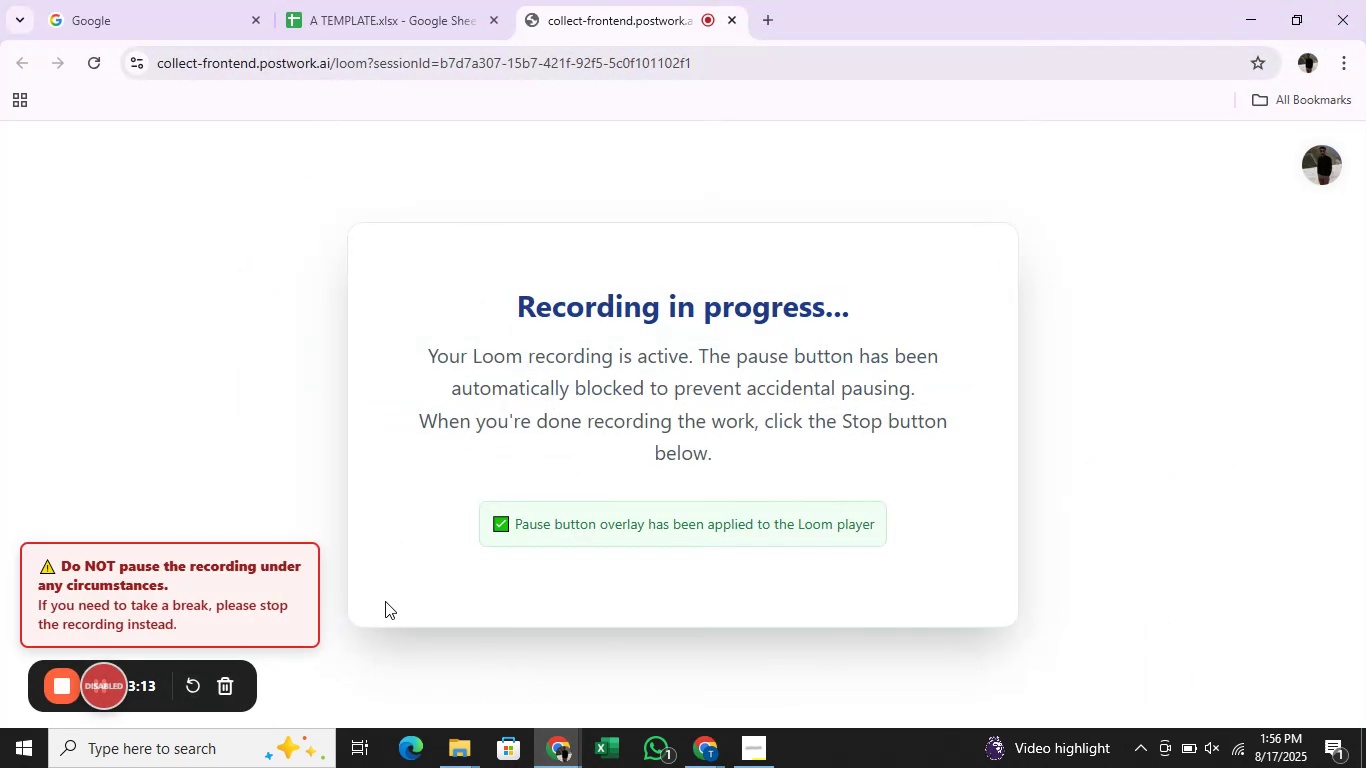 
wait(14.09)
 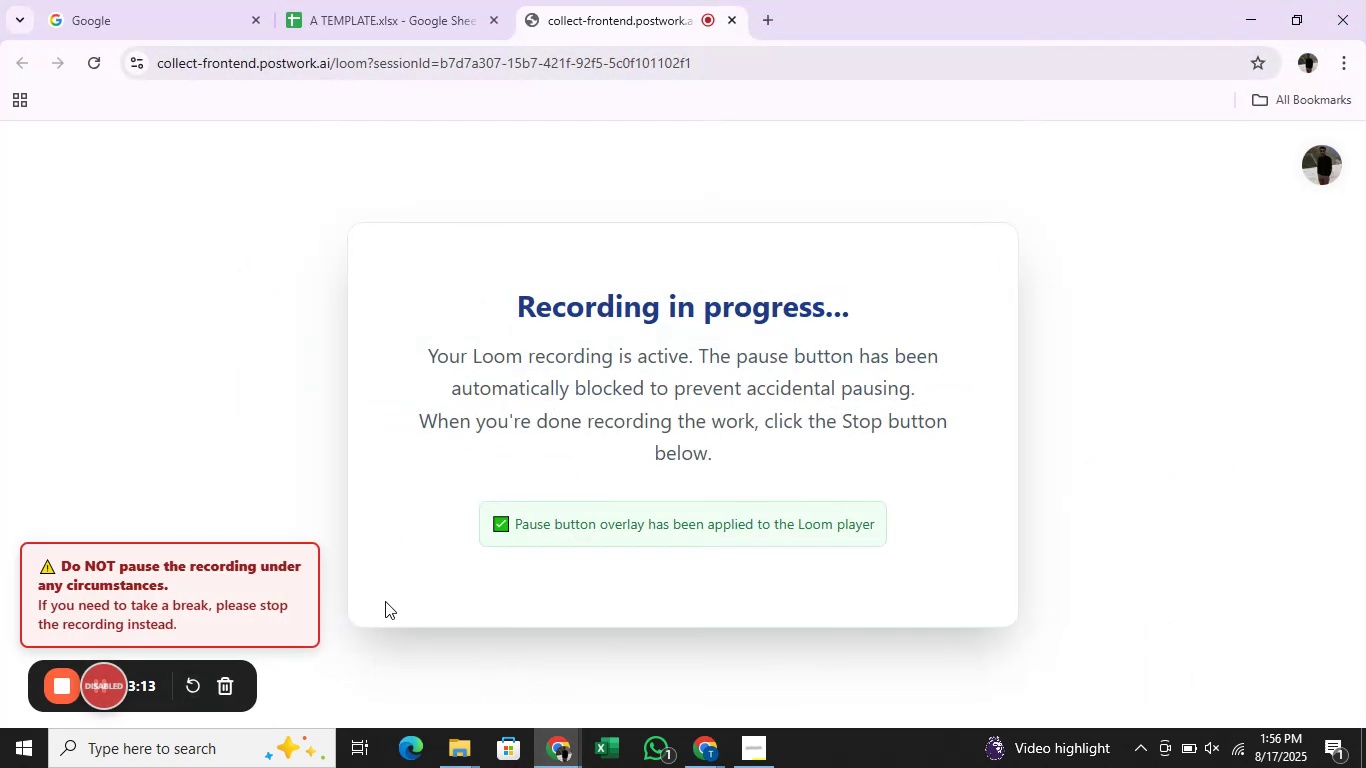 
left_click([1263, 0])
 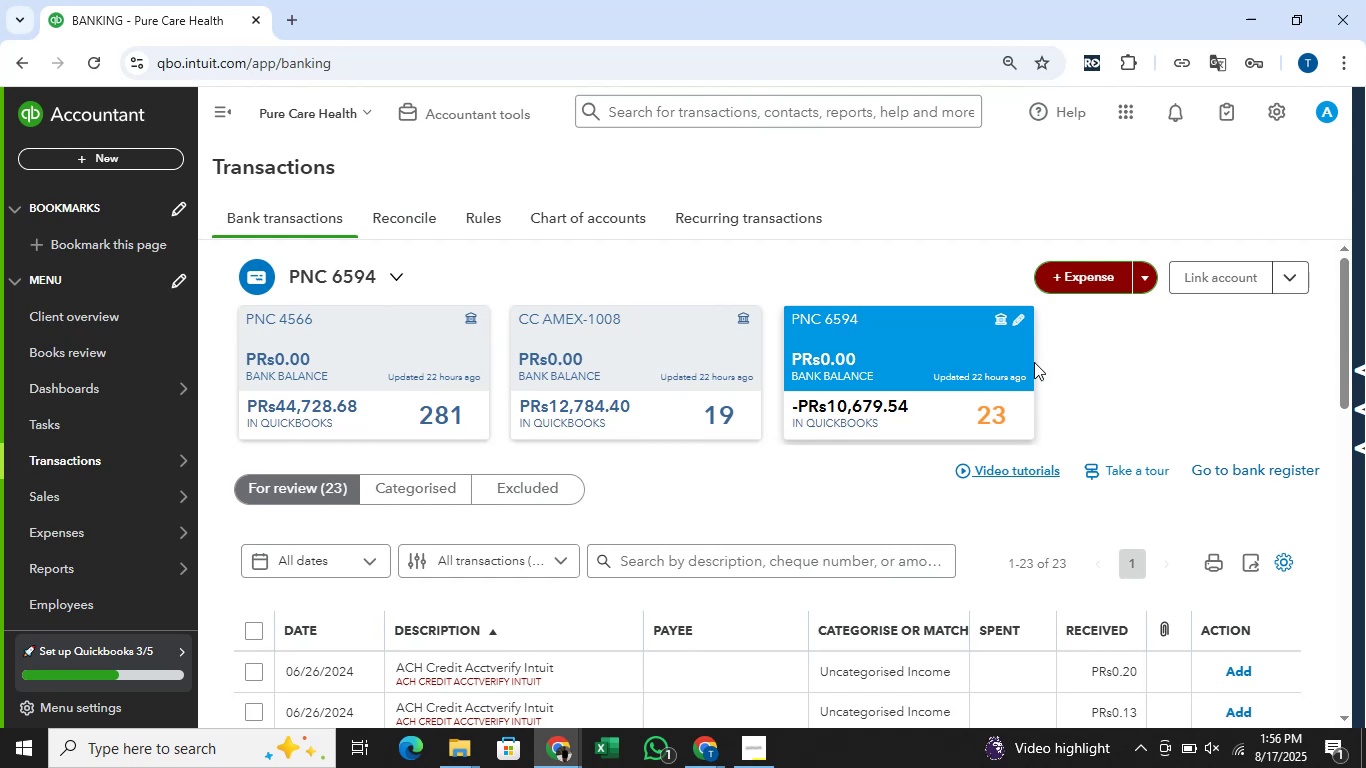 
scroll: coordinate [907, 413], scroll_direction: down, amount: 3.0
 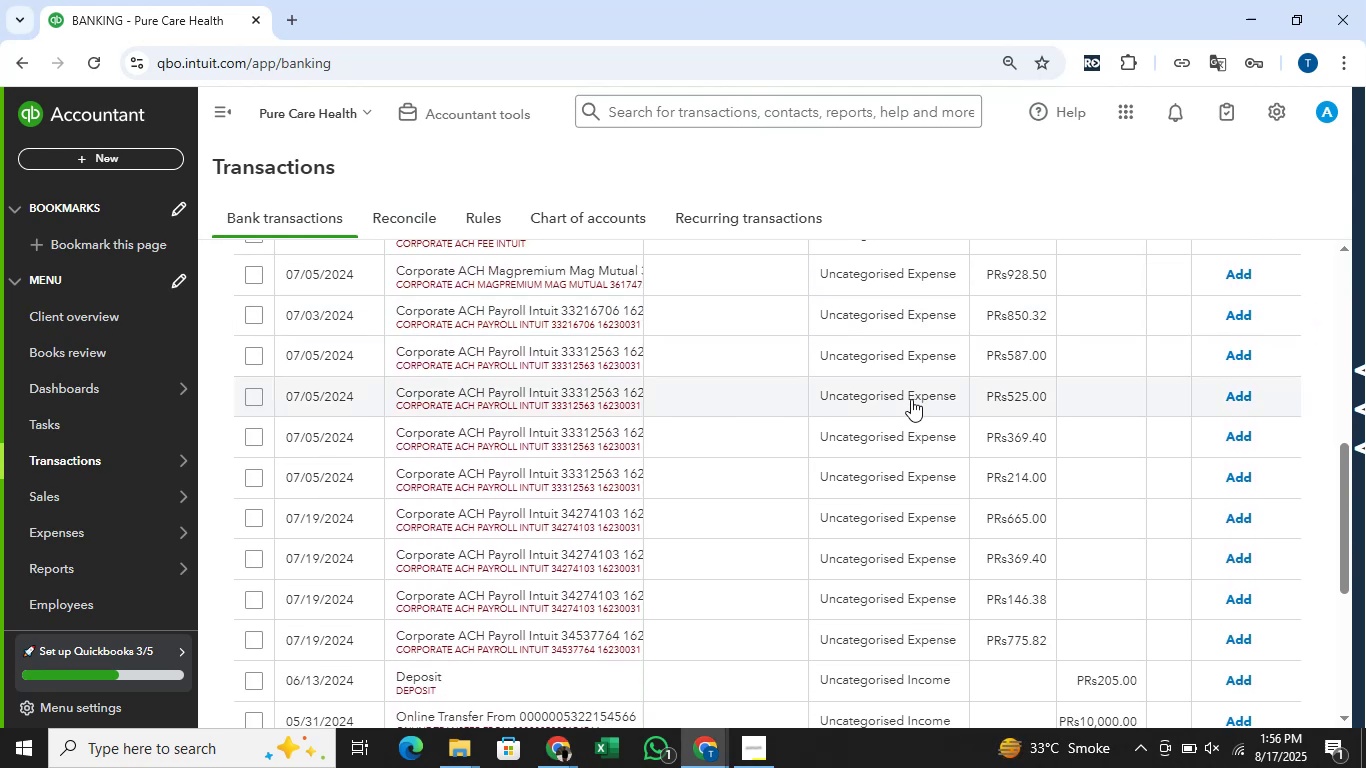 
scroll: coordinate [913, 398], scroll_direction: up, amount: 2.0
 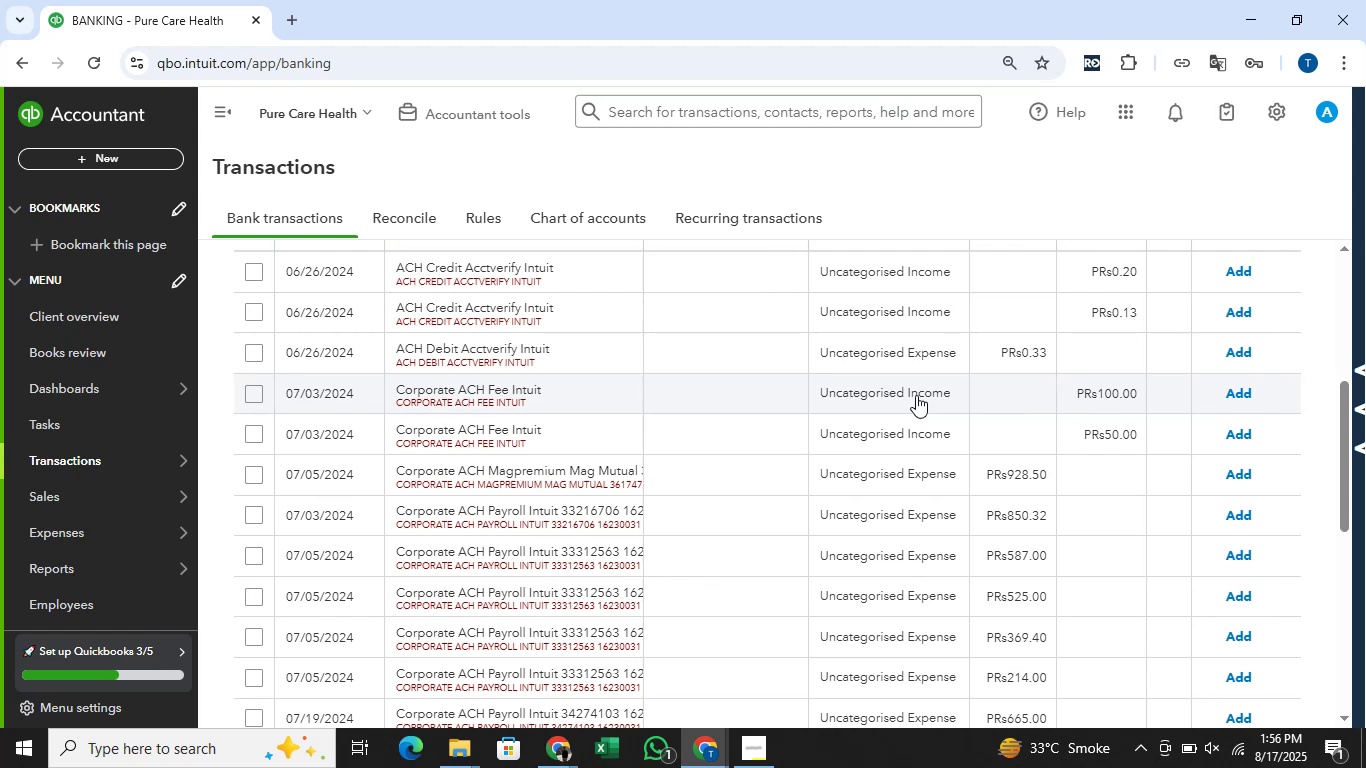 
wait(5.82)
 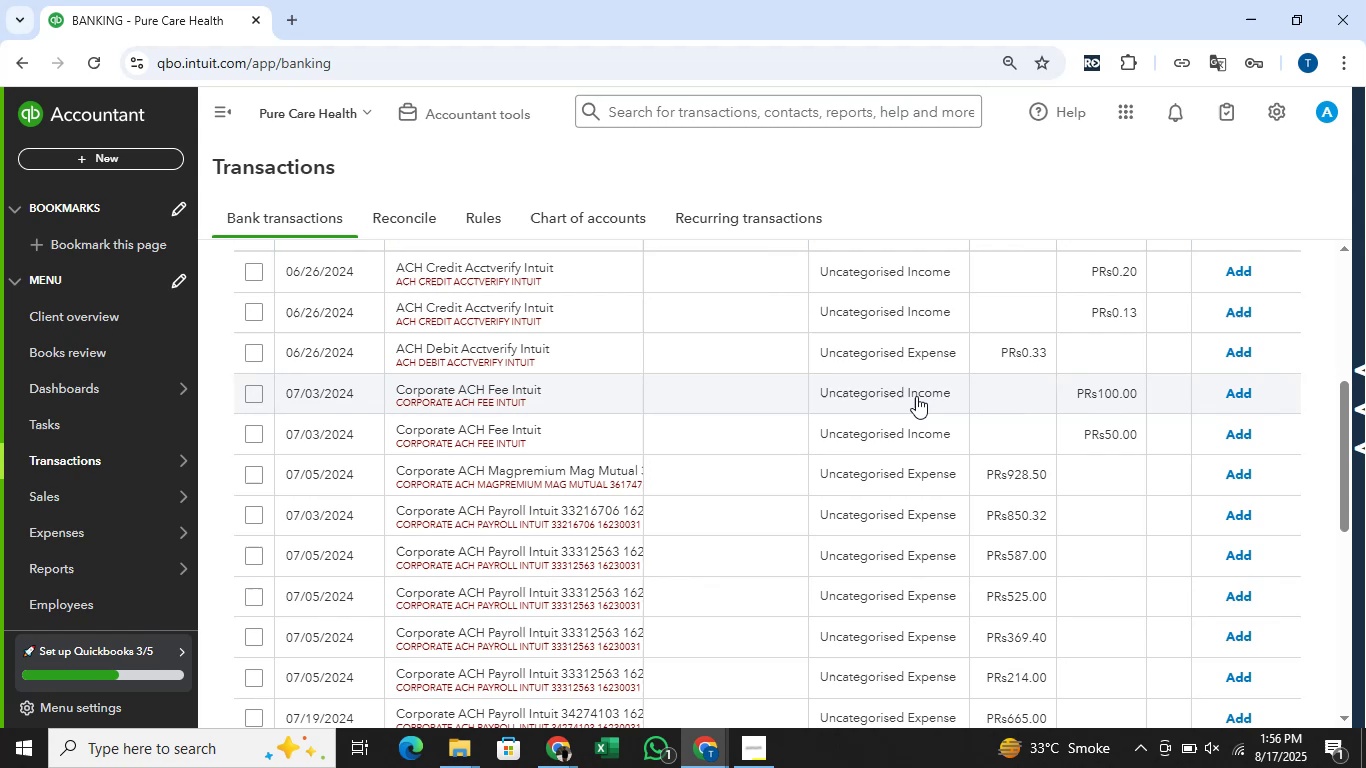 
scroll: coordinate [911, 405], scroll_direction: up, amount: 2.0
 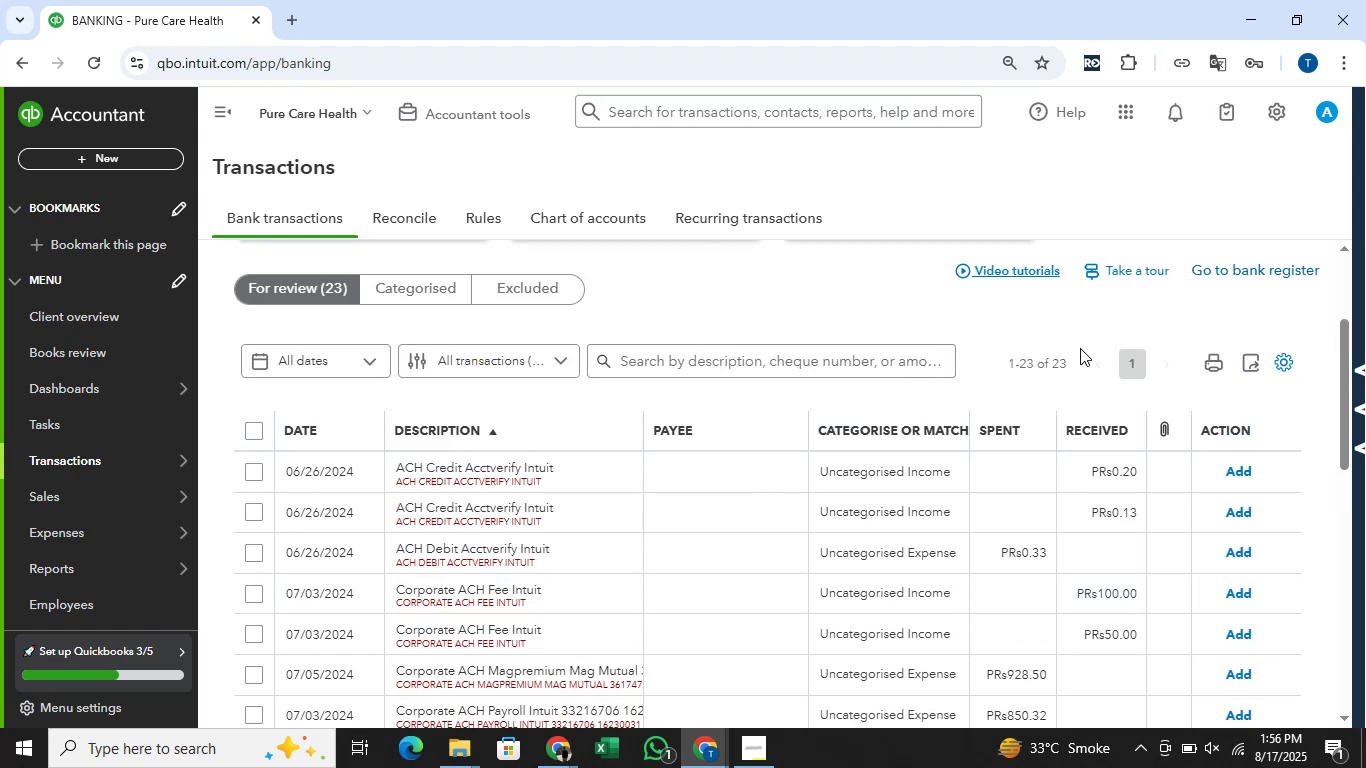 
wait(9.74)
 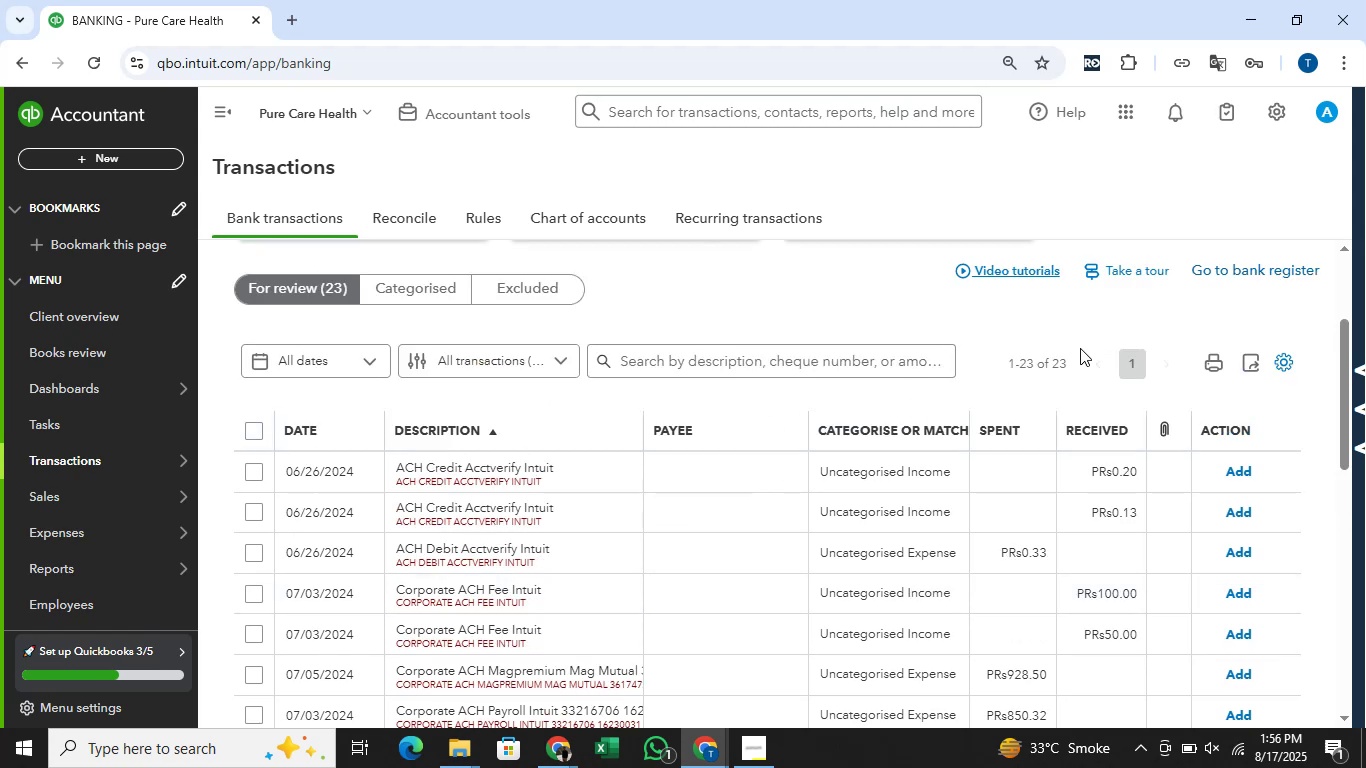 
scroll: coordinate [1314, 329], scroll_direction: down, amount: 6.0
 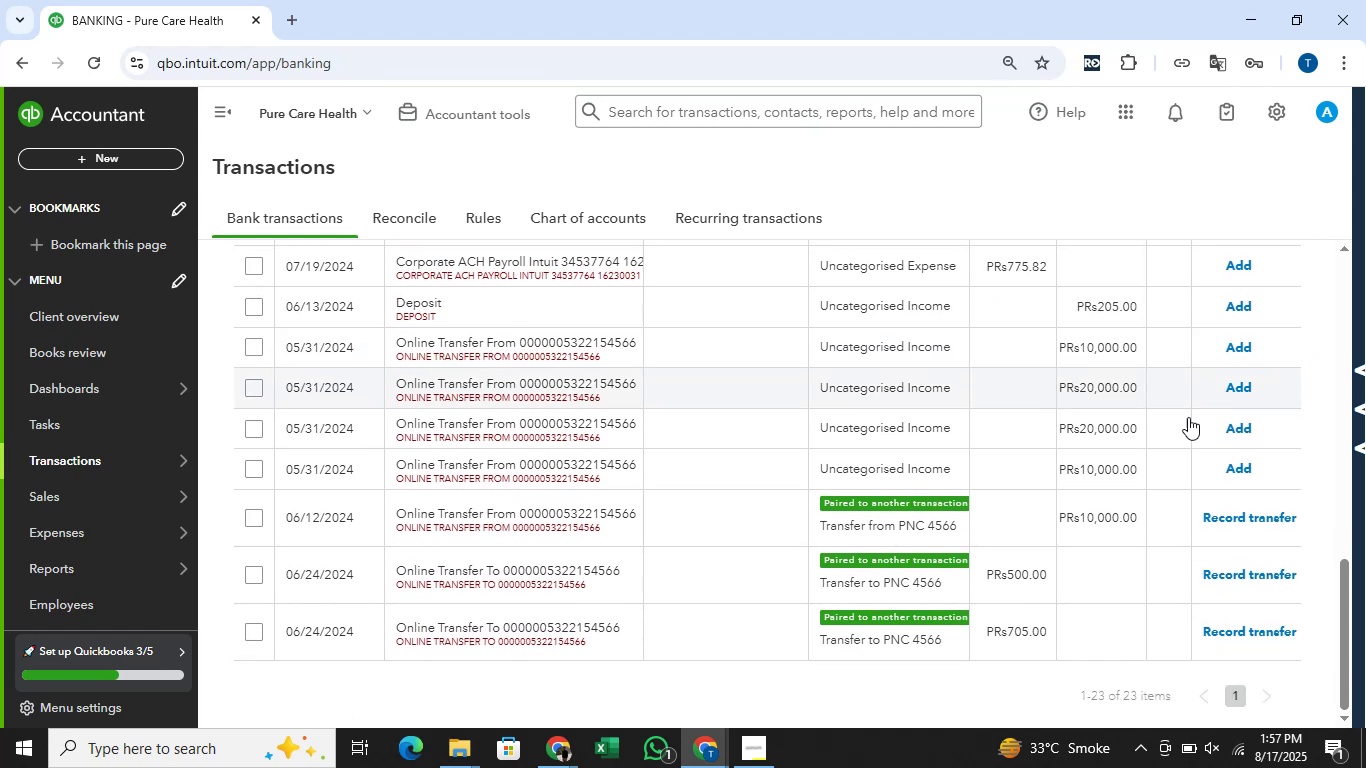 
key(Alt+Tab)
 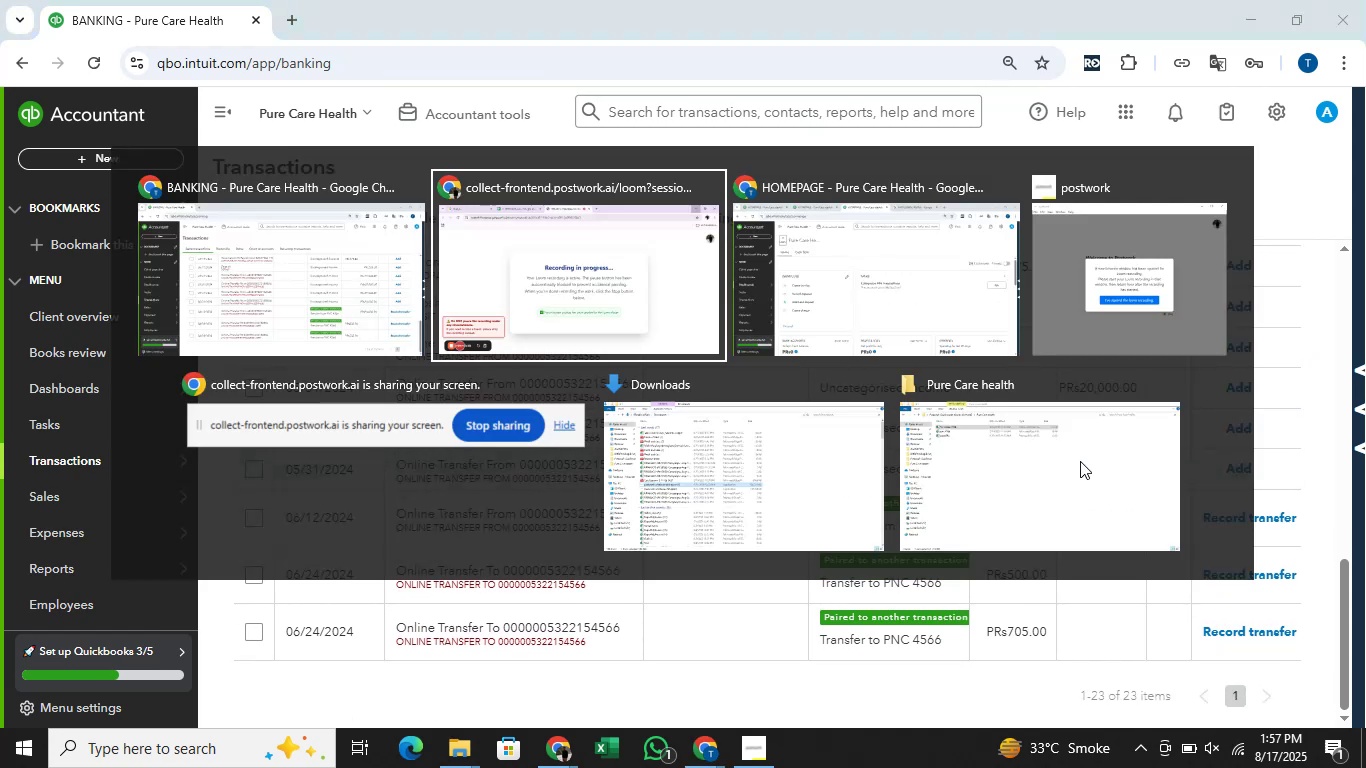 
key(Alt+ArrowRight)
 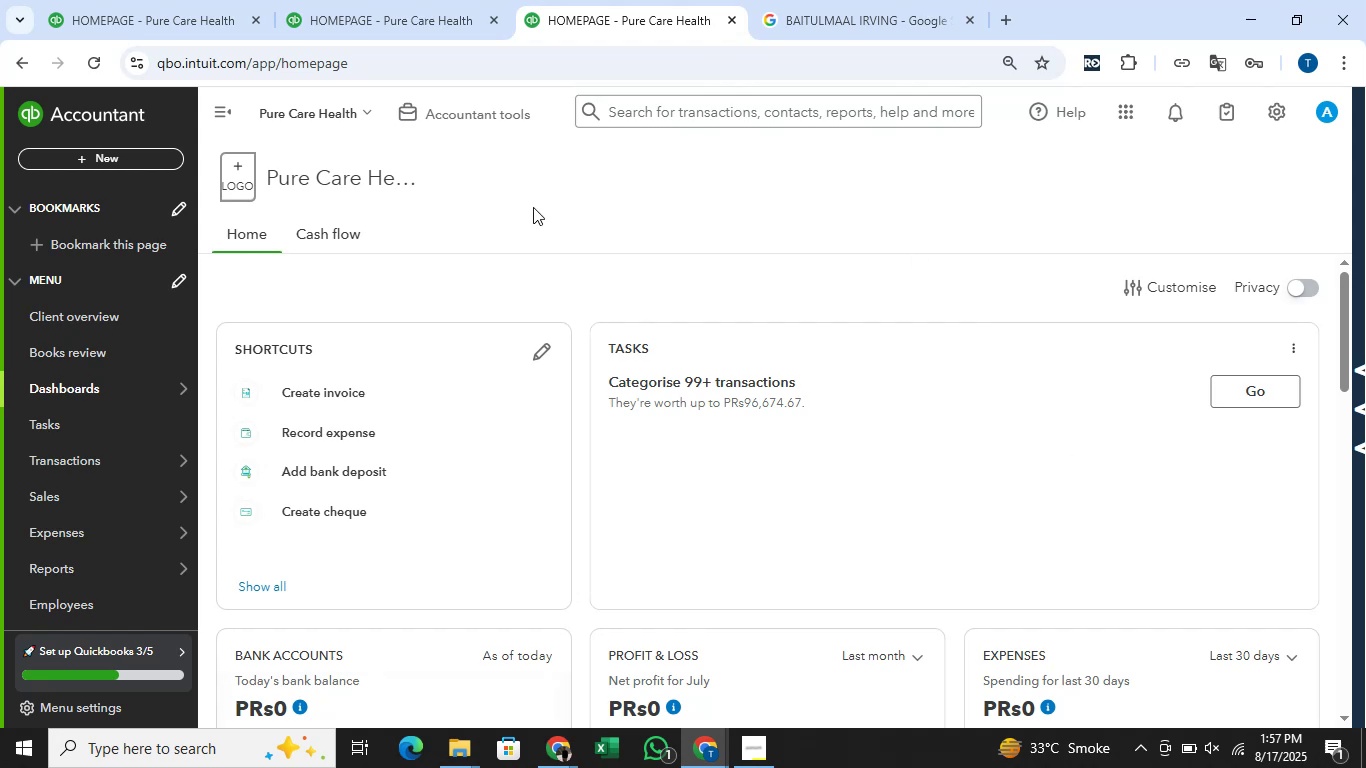 
left_click([182, 12])
 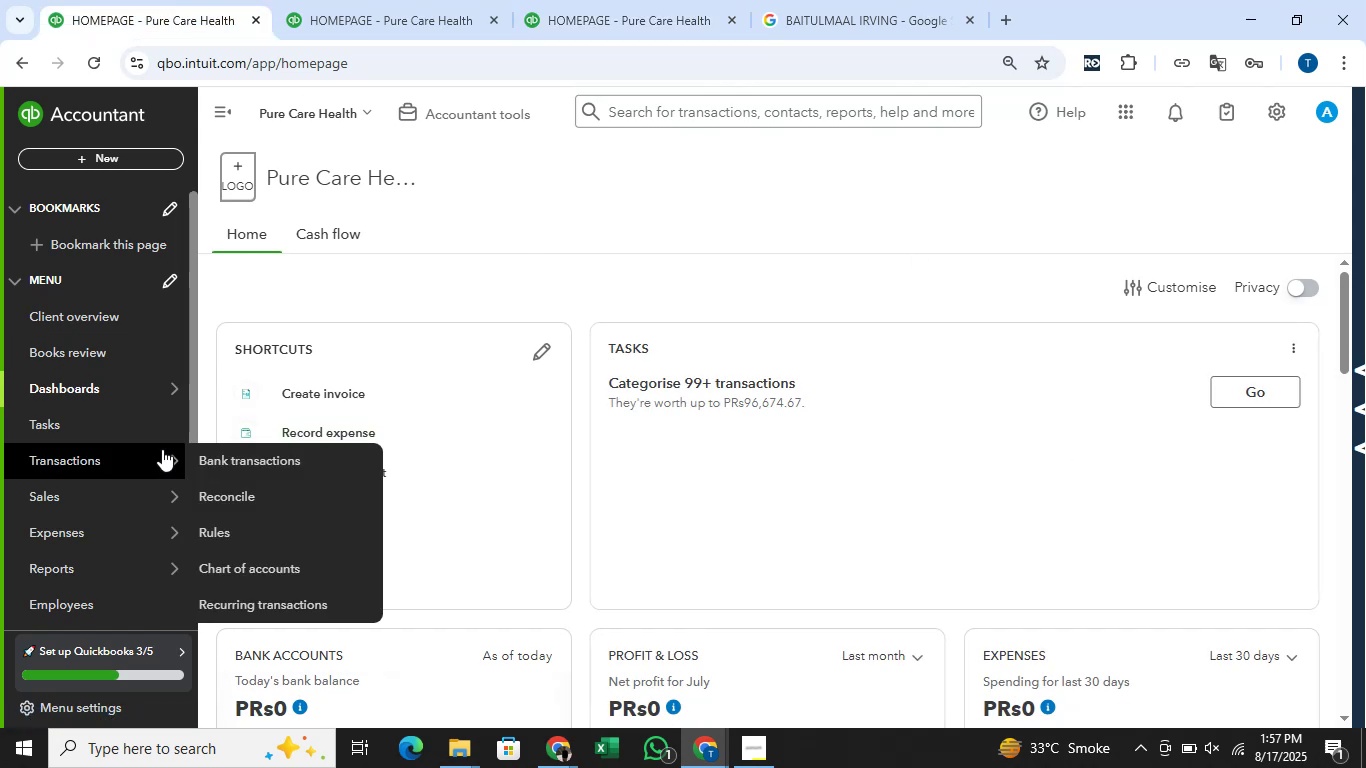 
left_click([238, 450])
 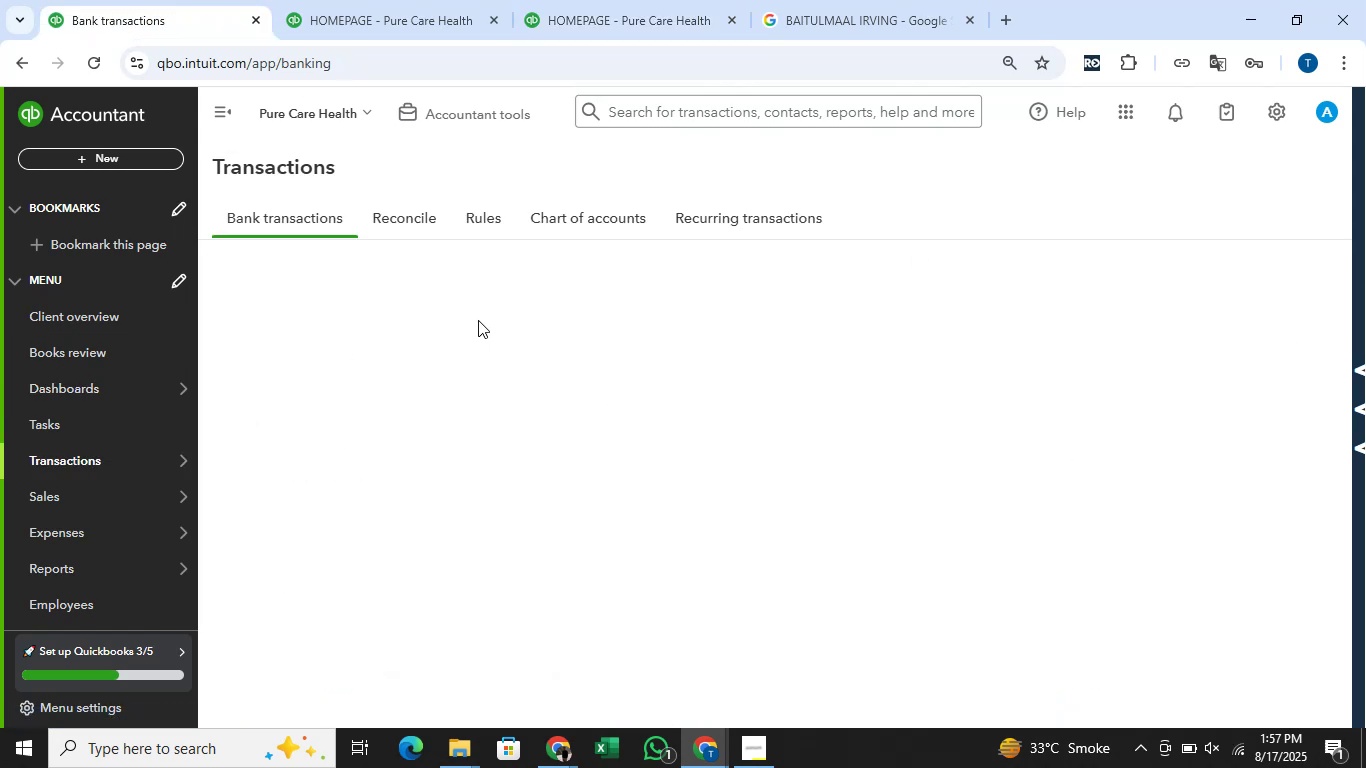 
left_click([435, 11])
 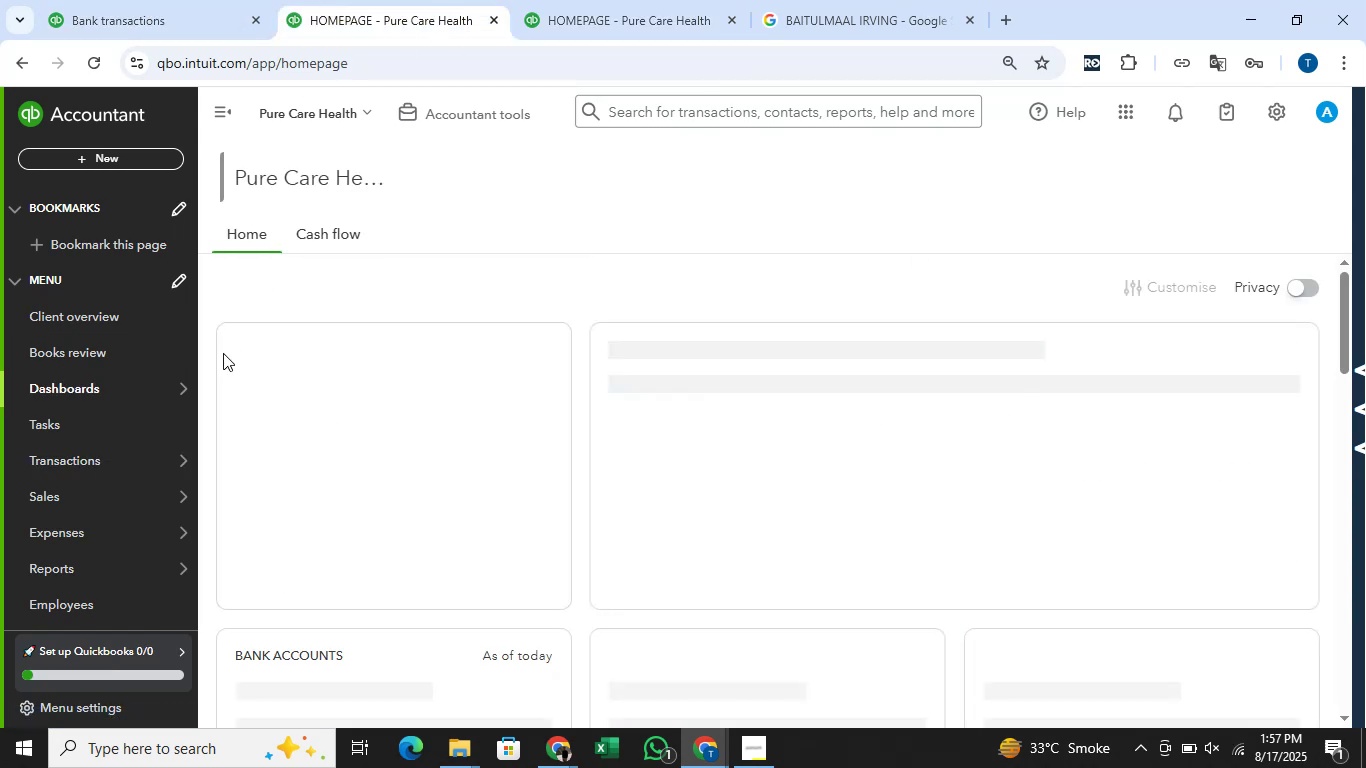 
mouse_move([114, 467])
 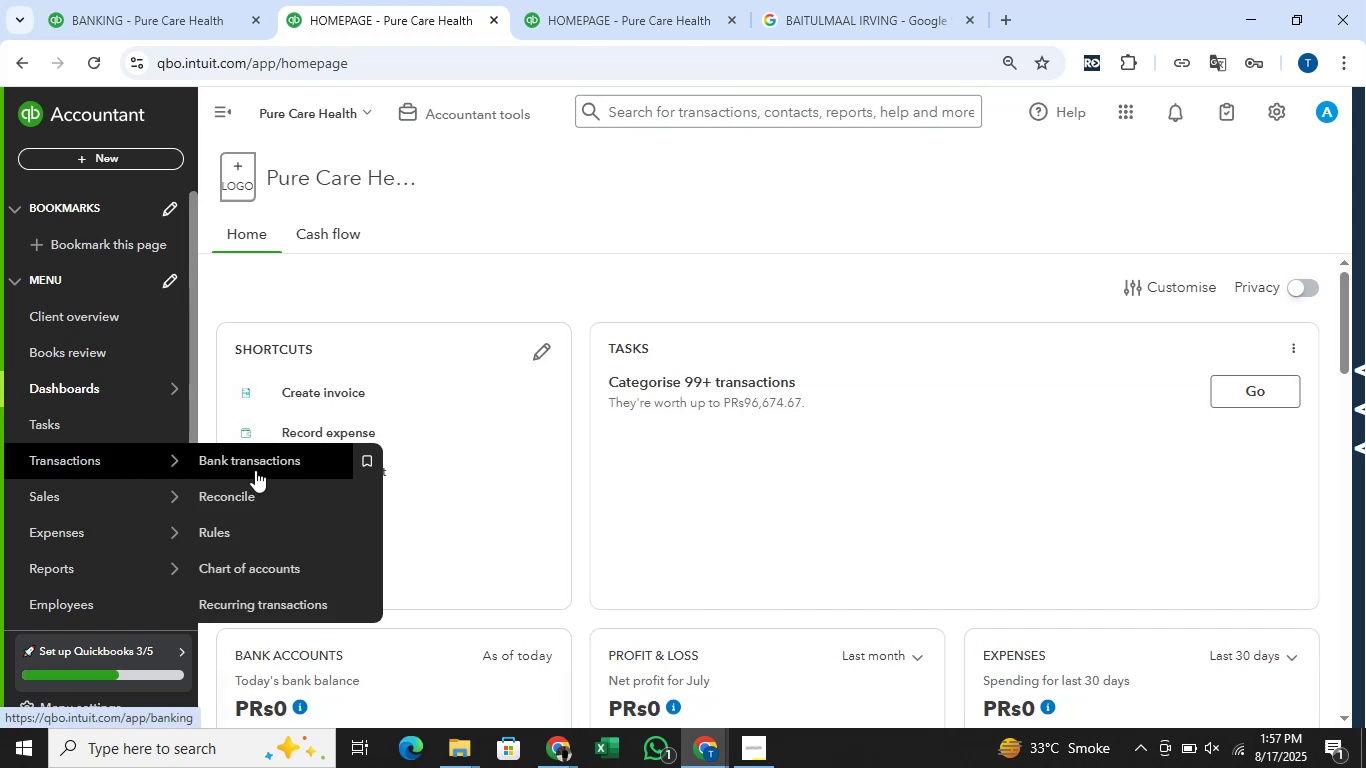 
left_click([256, 470])
 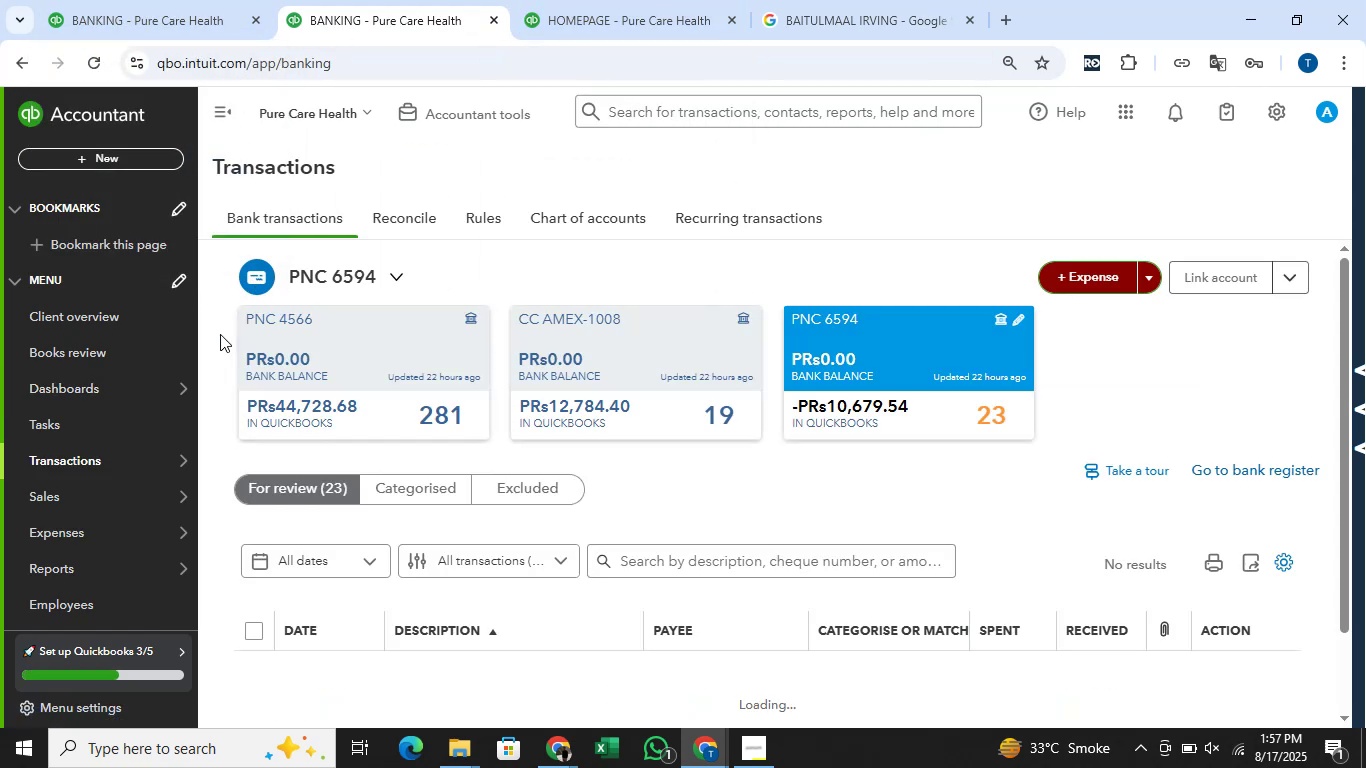 
wait(5.21)
 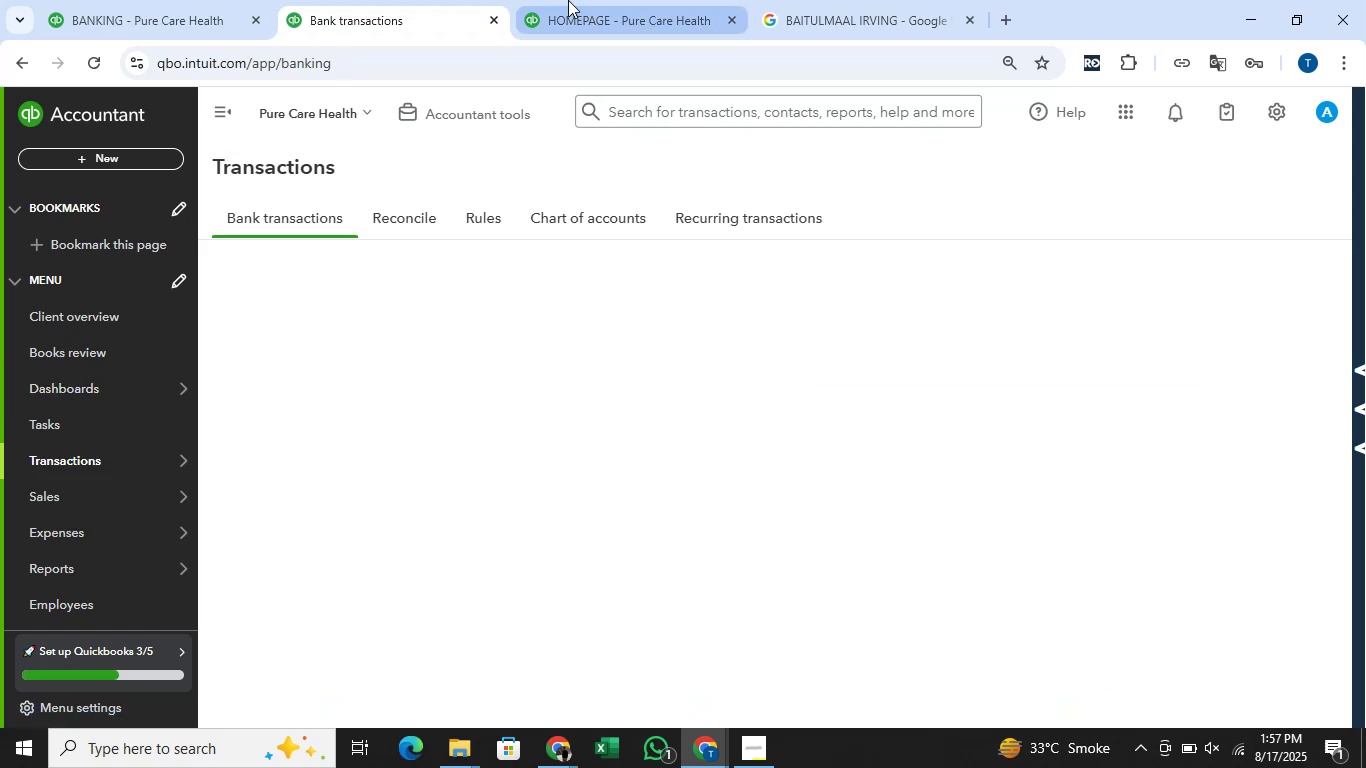 
scroll: coordinate [219, 332], scroll_direction: down, amount: 1.0
 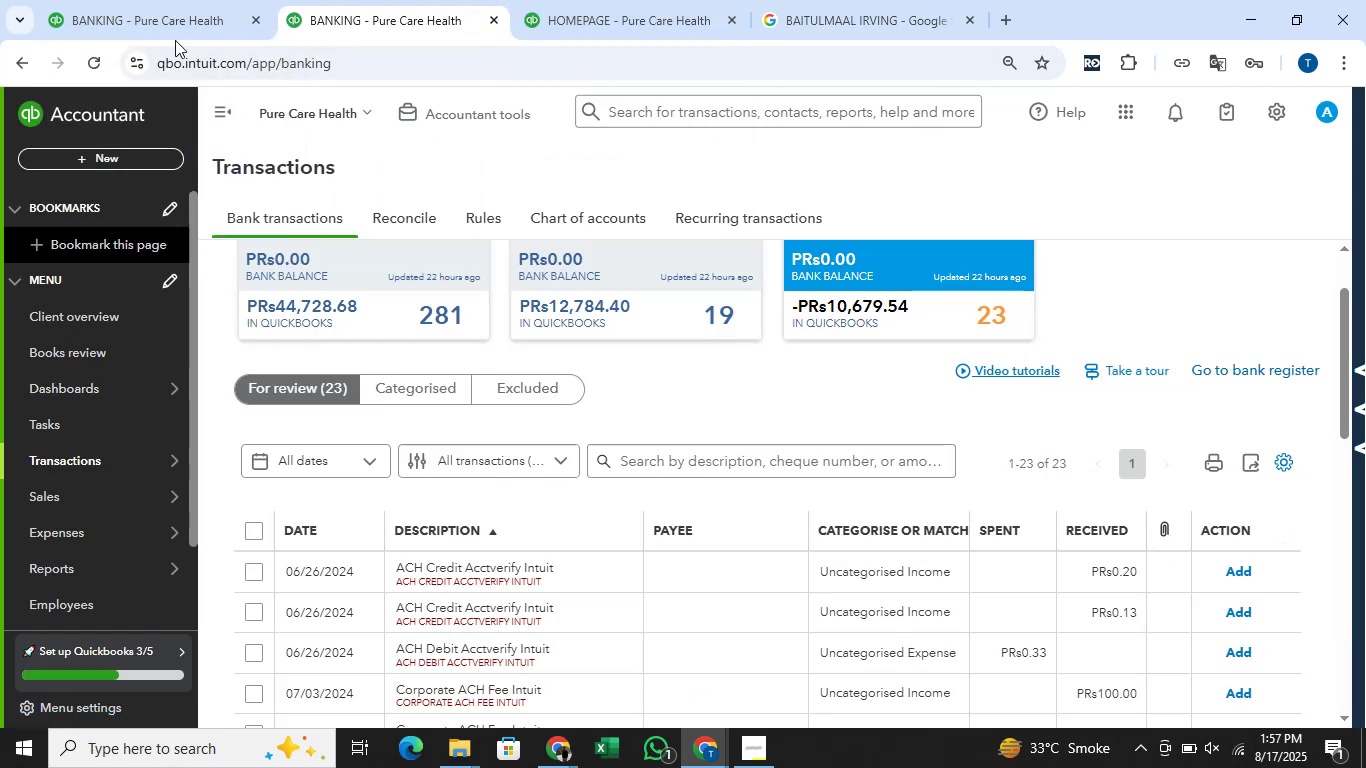 
left_click([190, 10])
 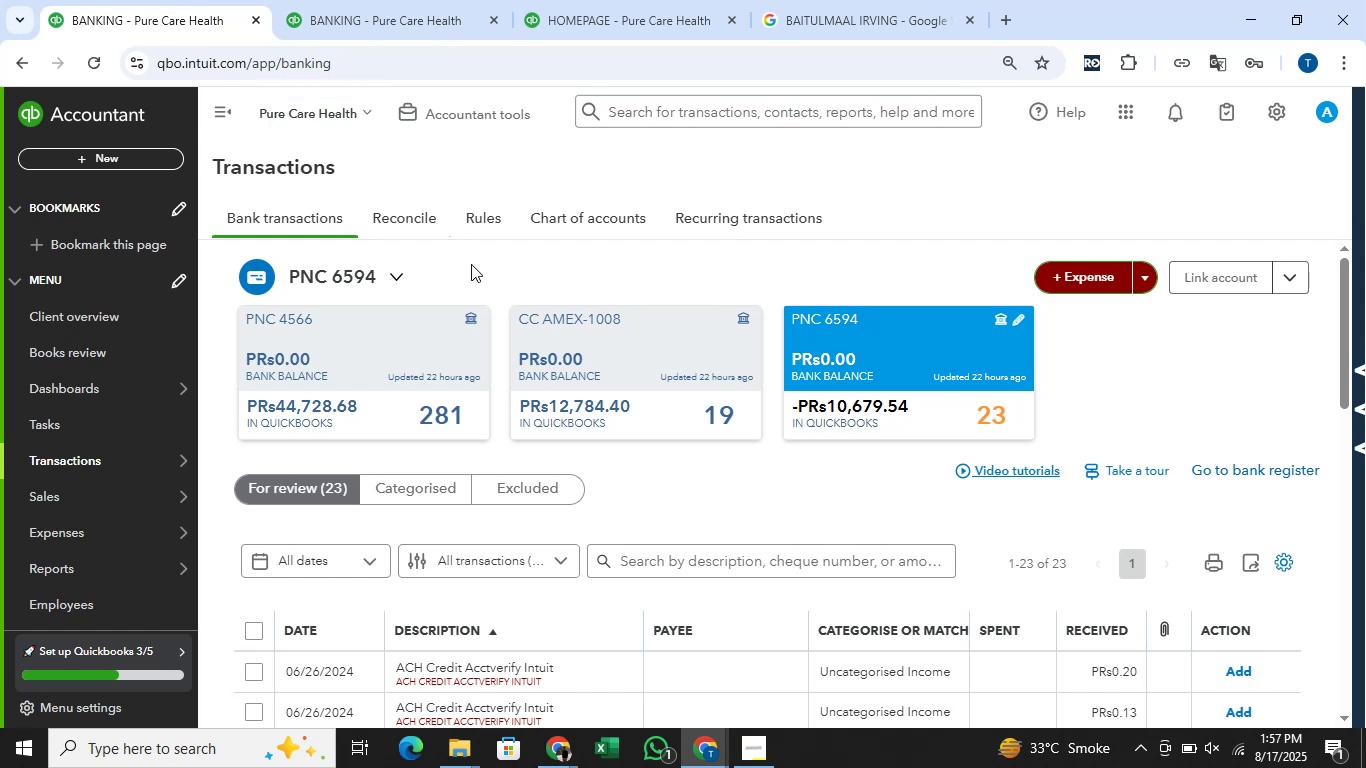 
key(Alt+AltLeft)
 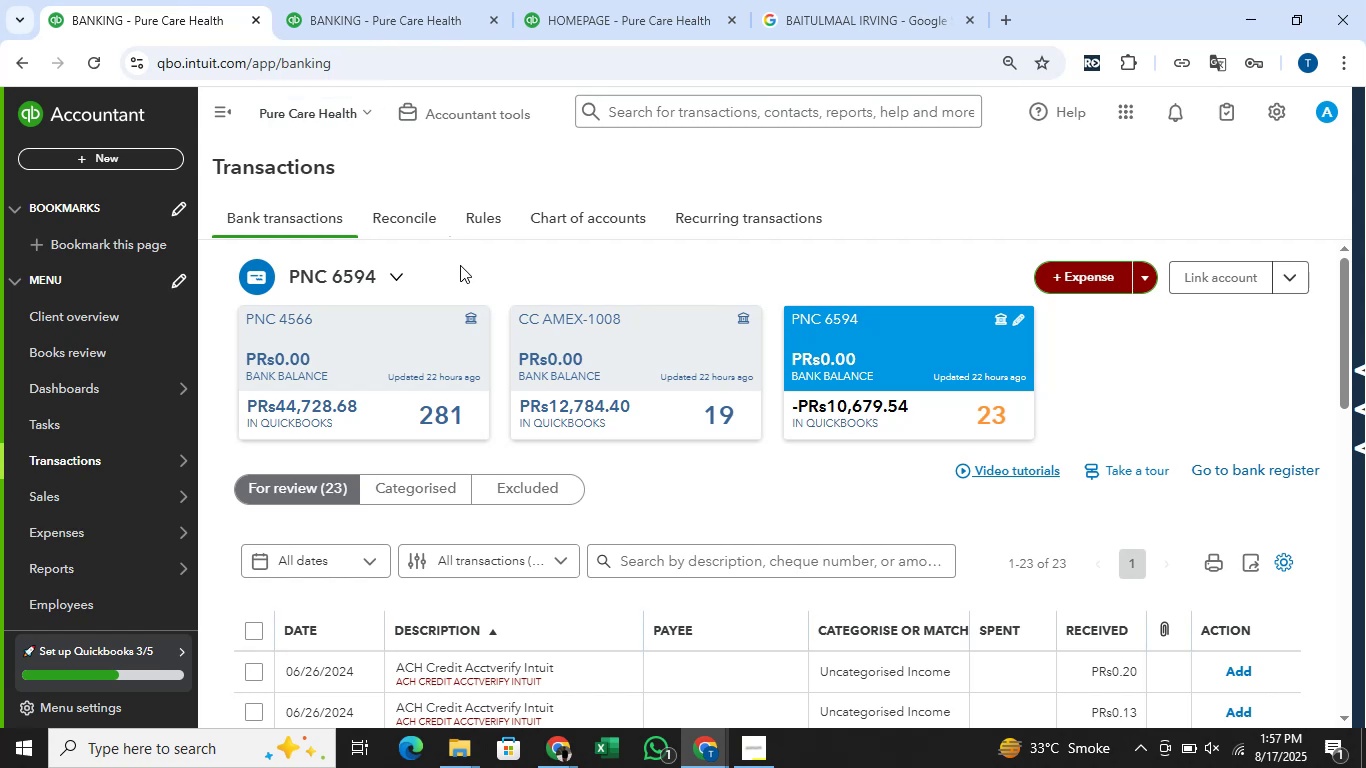 
key(Alt+Tab)
 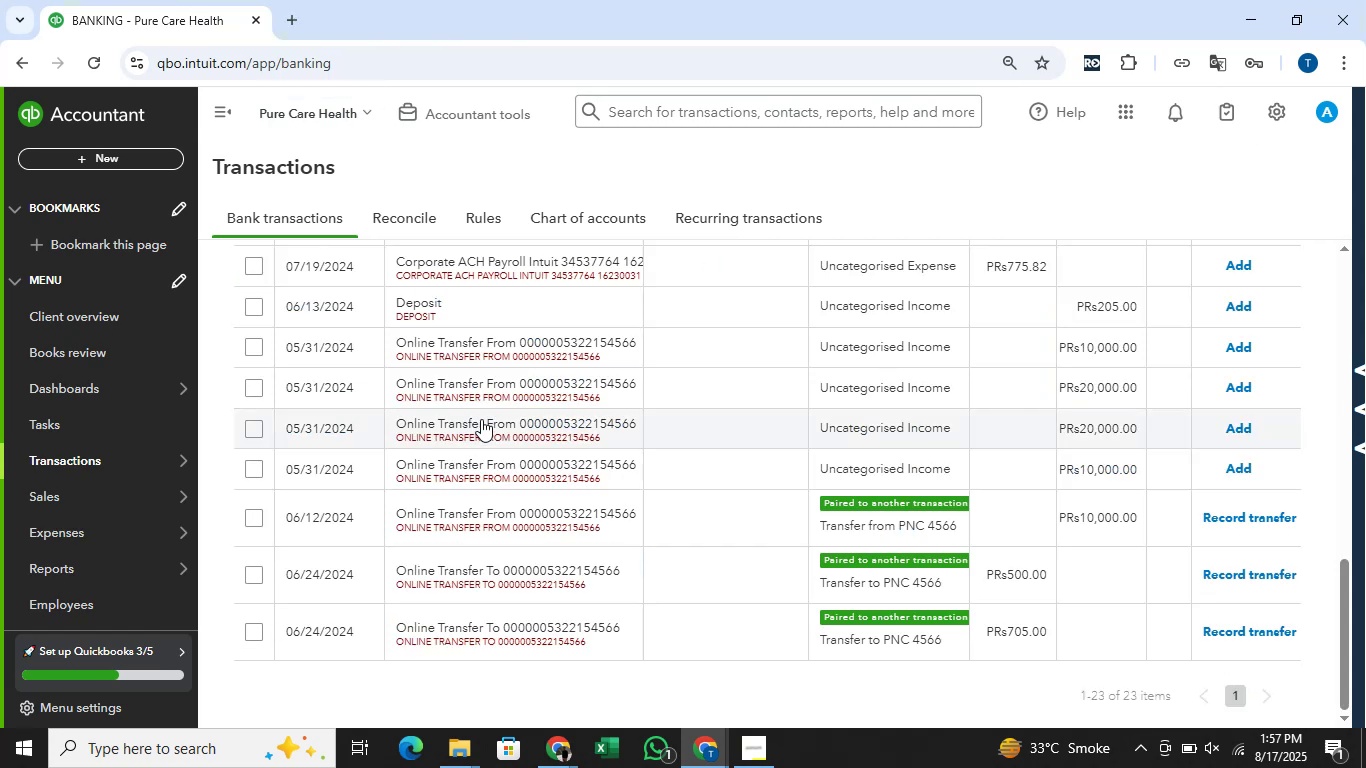 
scroll: coordinate [556, 422], scroll_direction: up, amount: 10.0
 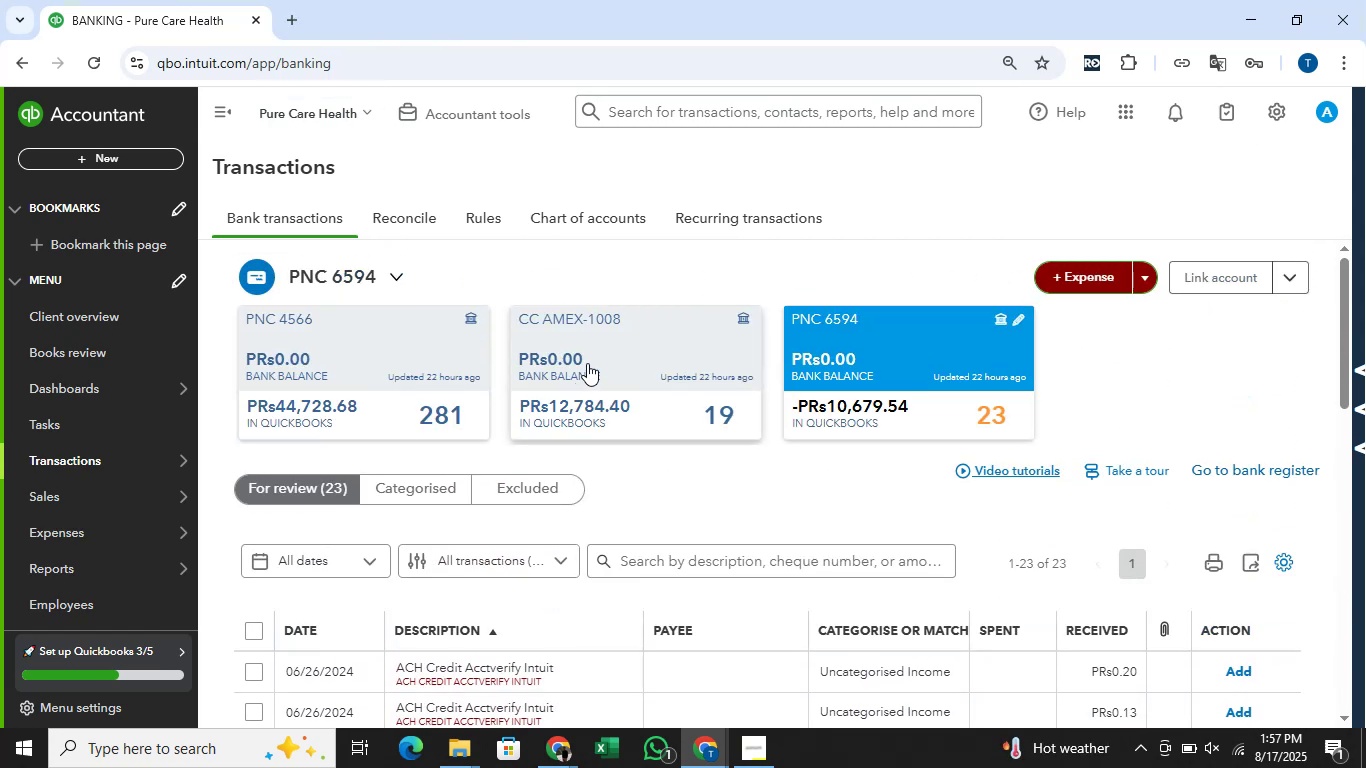 
scroll: coordinate [570, 377], scroll_direction: down, amount: 15.0
 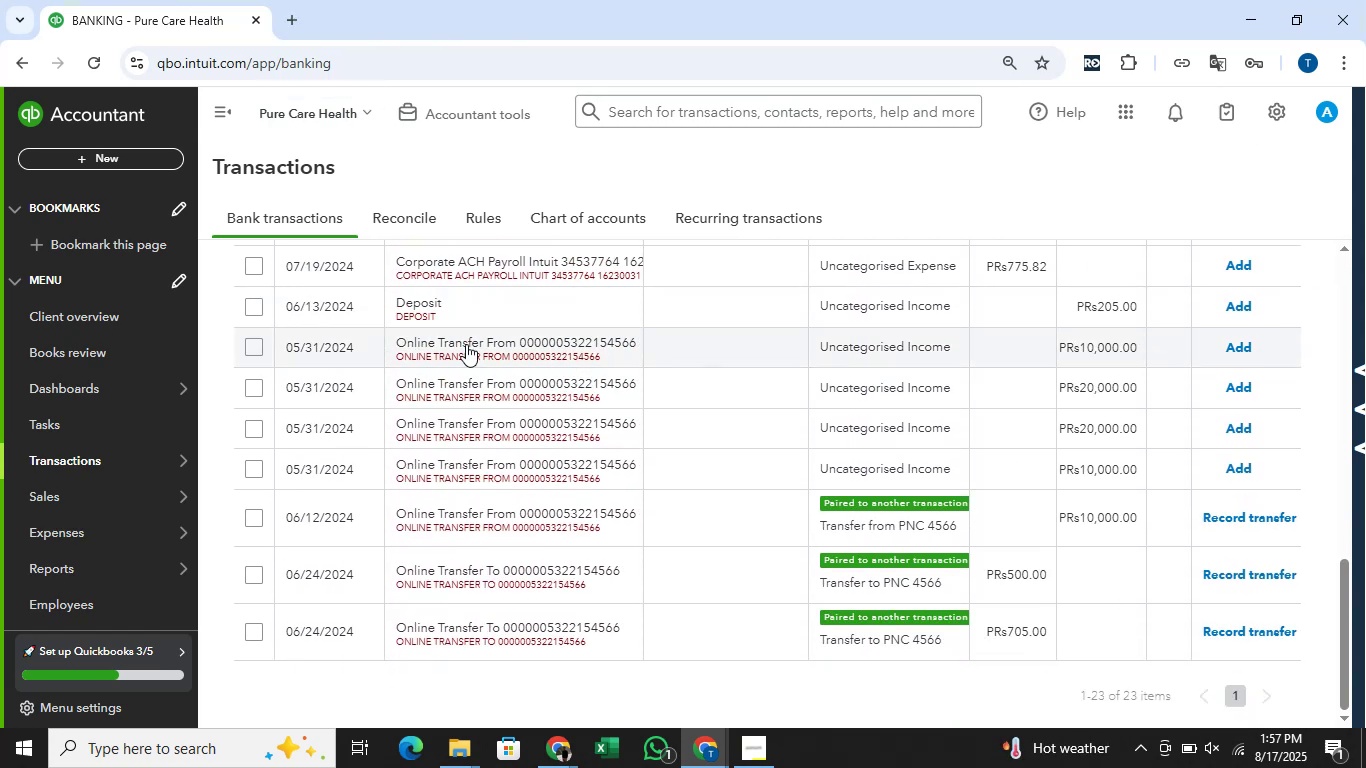 
key(Alt+AltLeft)
 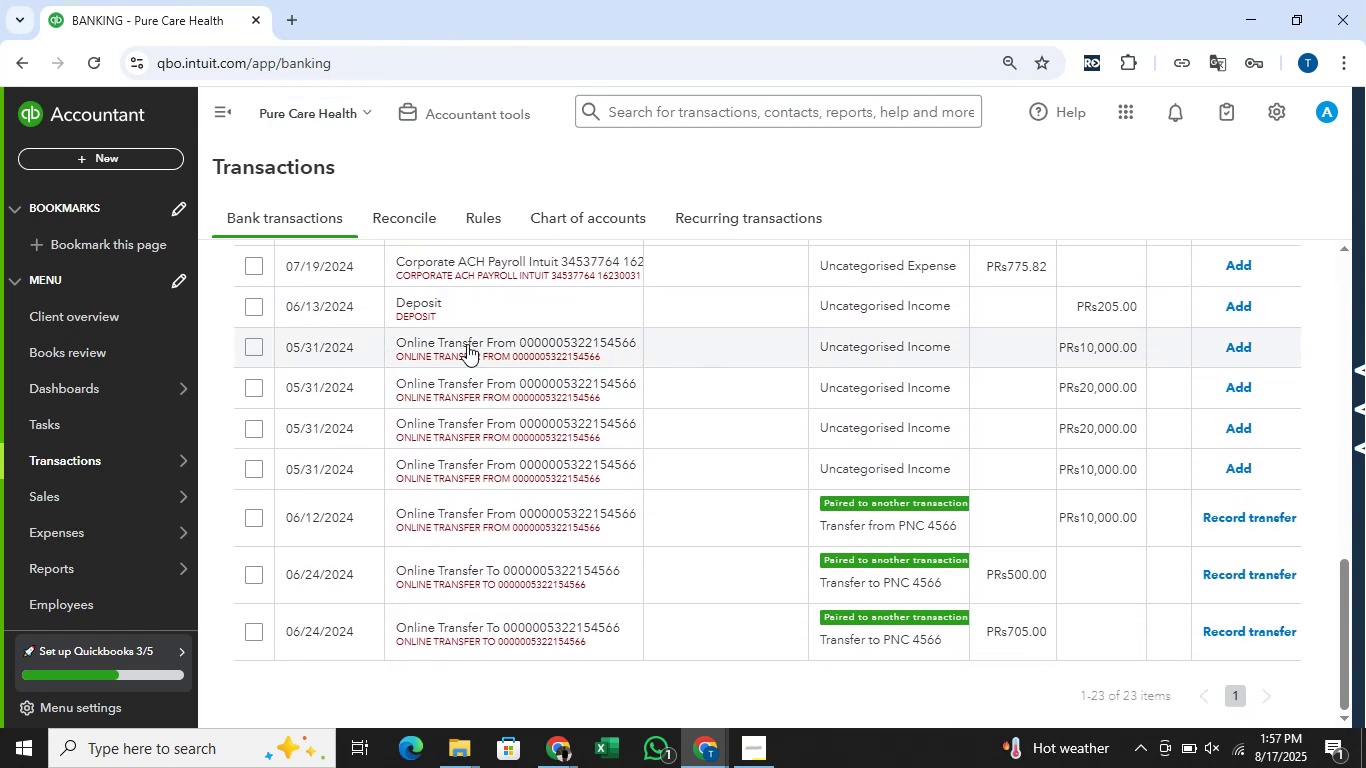 
key(Alt+Tab)
 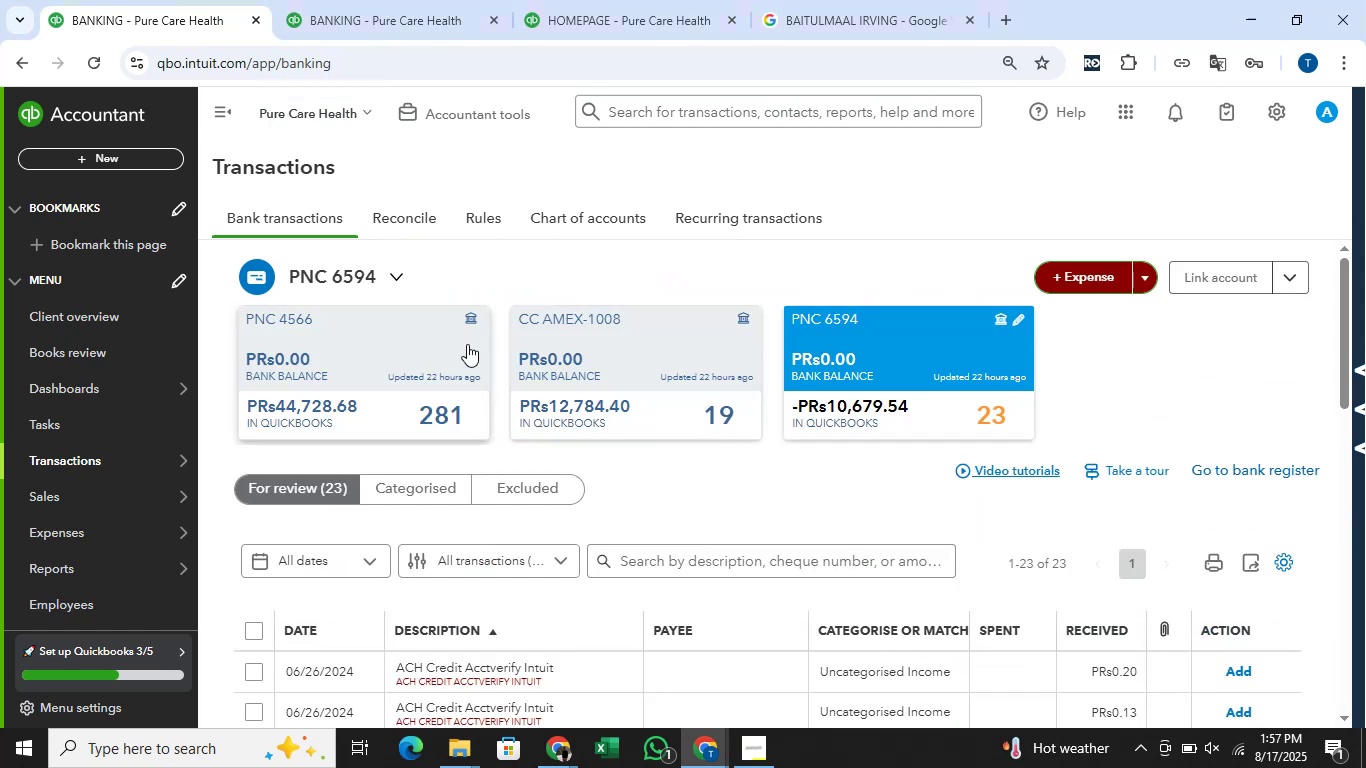 
scroll: coordinate [464, 344], scroll_direction: up, amount: 1.0
 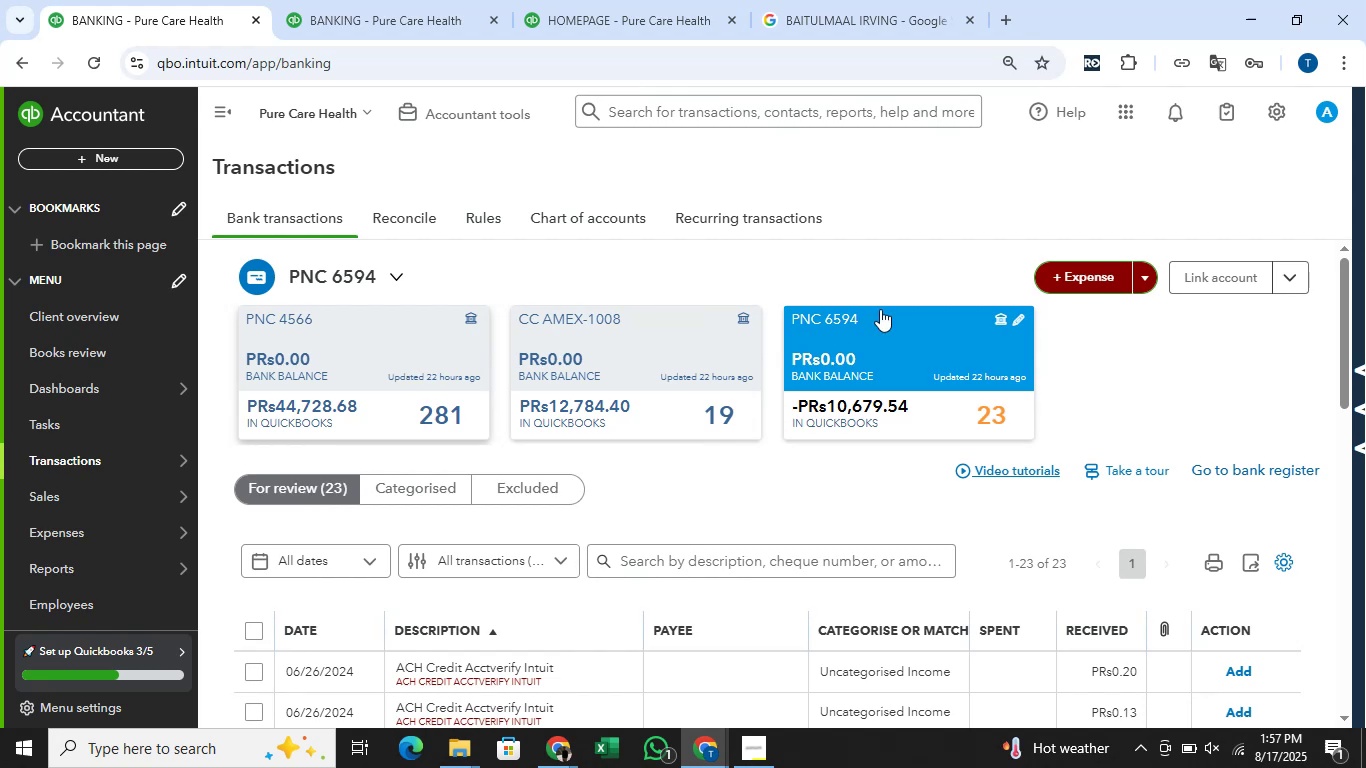 
key(Alt+AltLeft)
 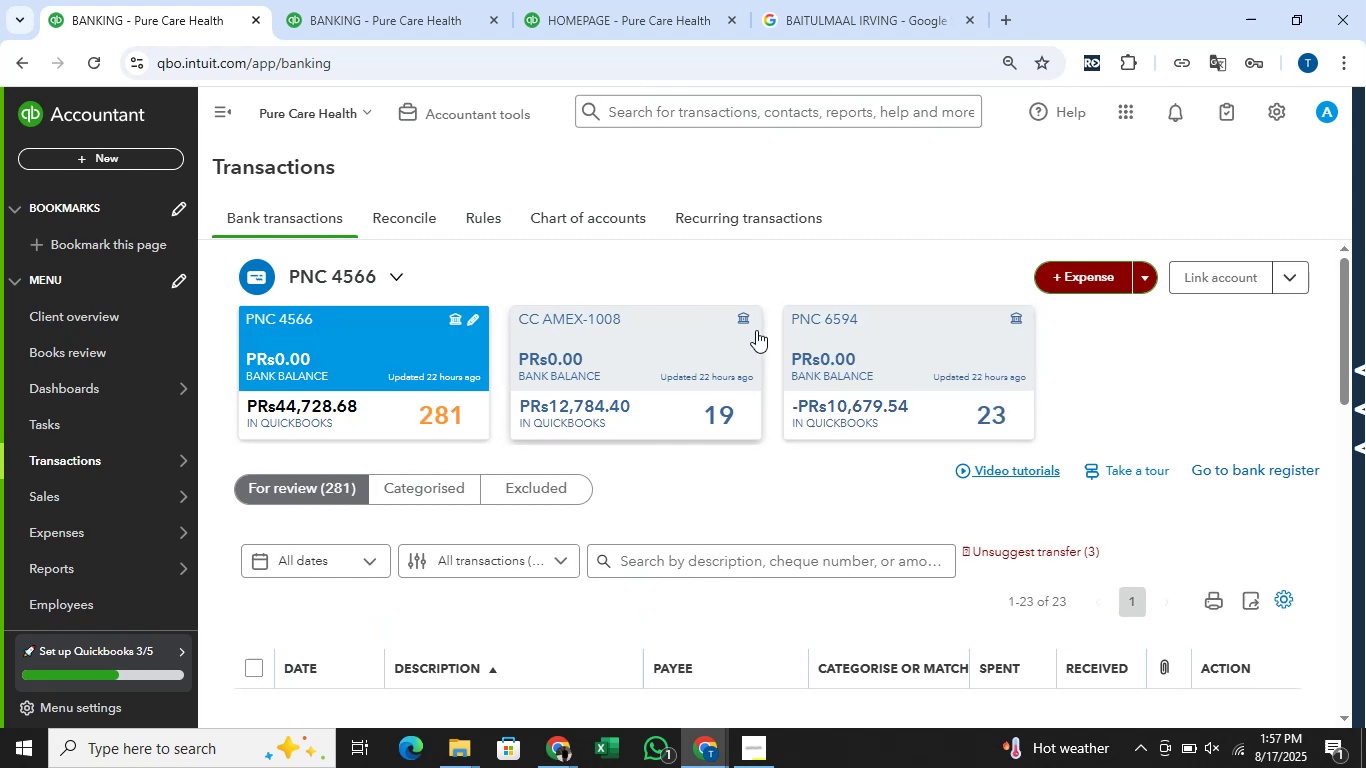 
key(Alt+Tab)
 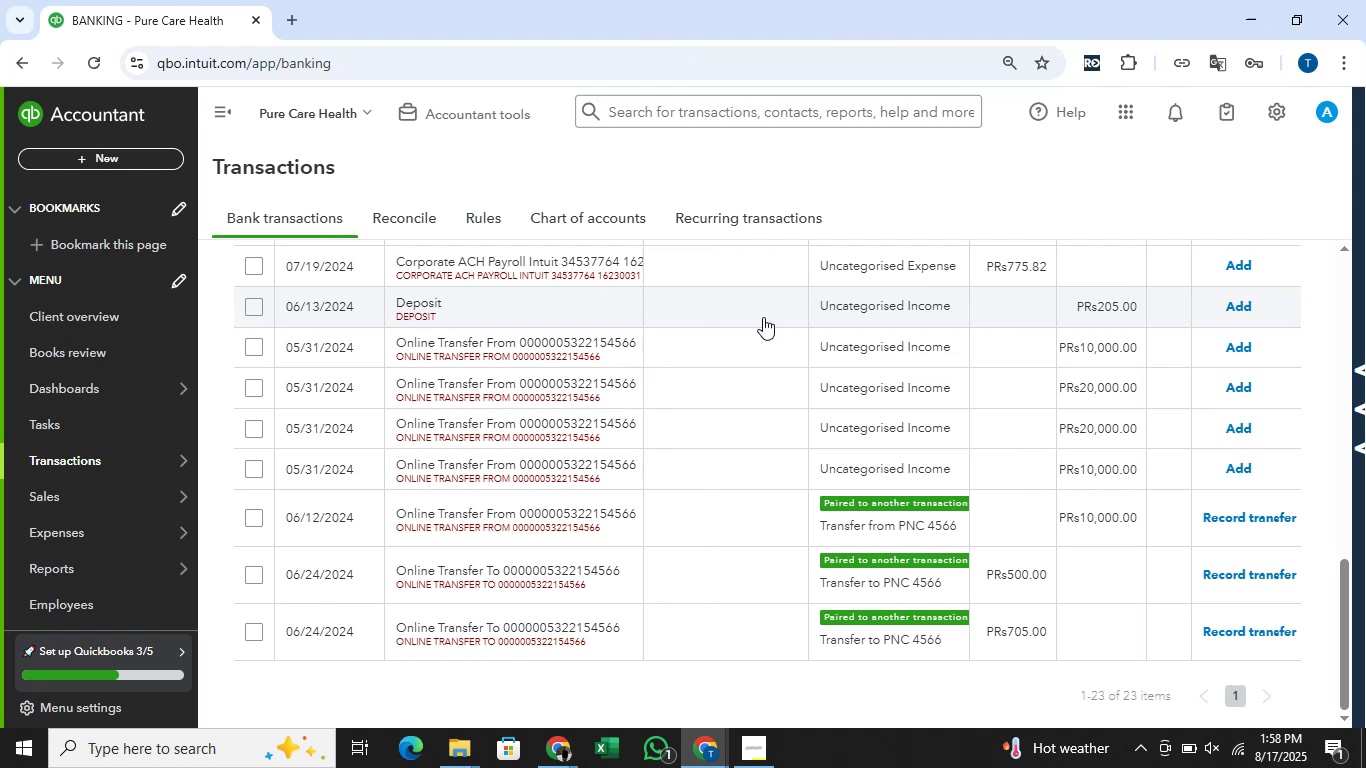 
wait(36.1)
 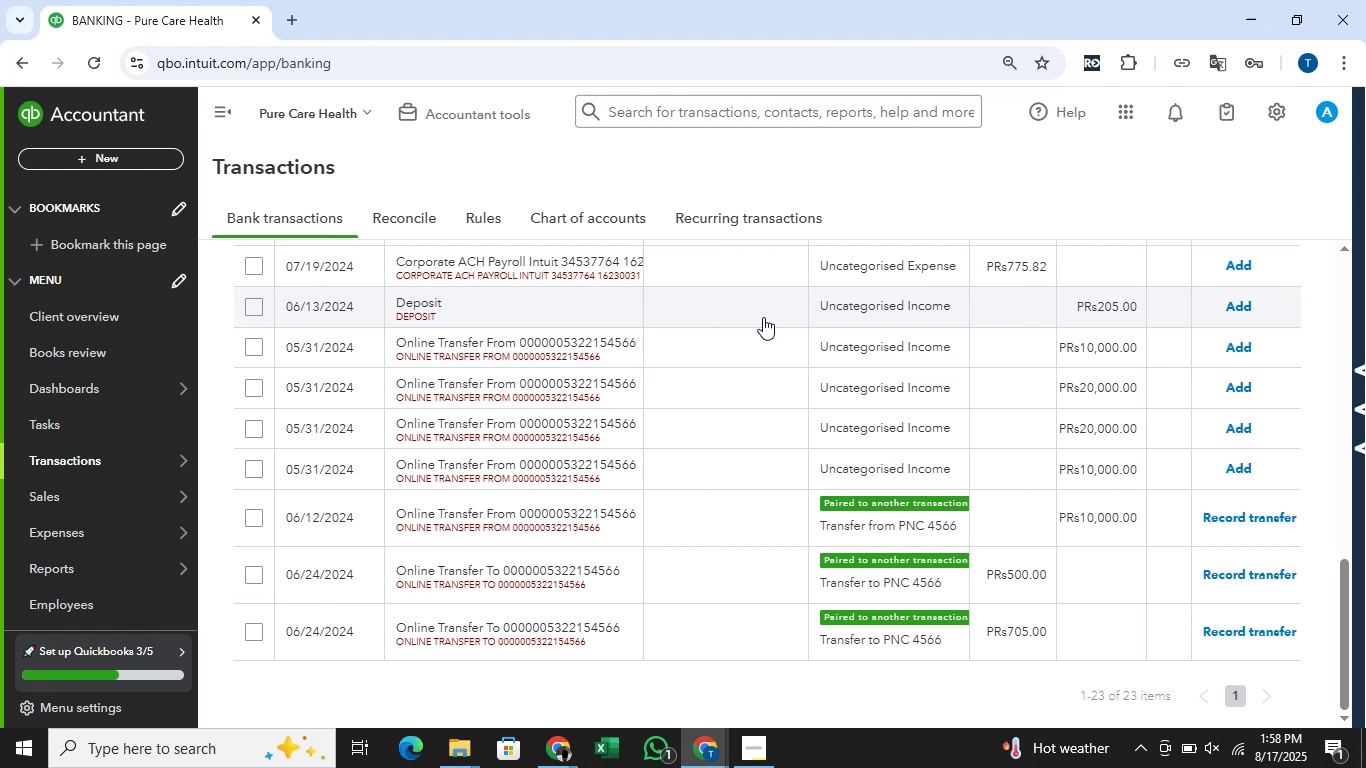 
scroll: coordinate [703, 413], scroll_direction: down, amount: 1.0
 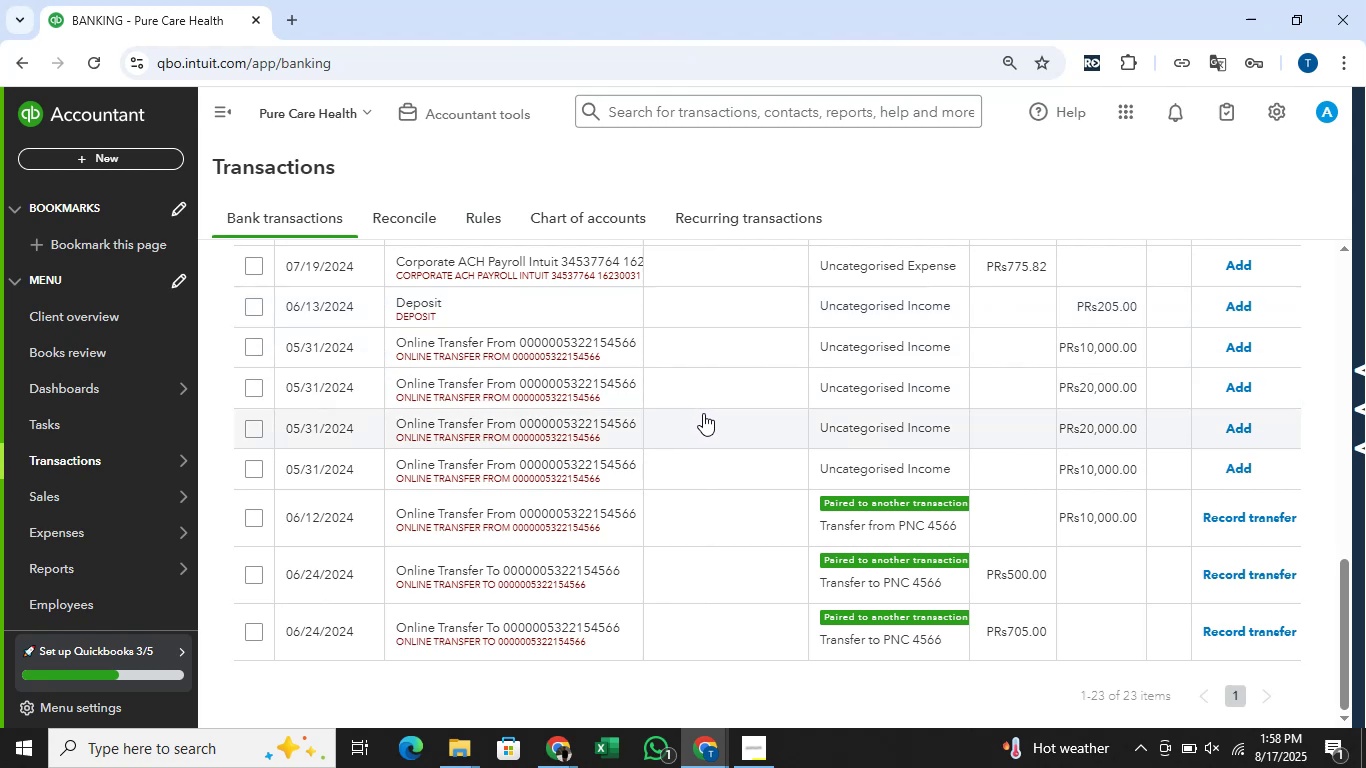 
scroll: coordinate [703, 413], scroll_direction: up, amount: 1.0
 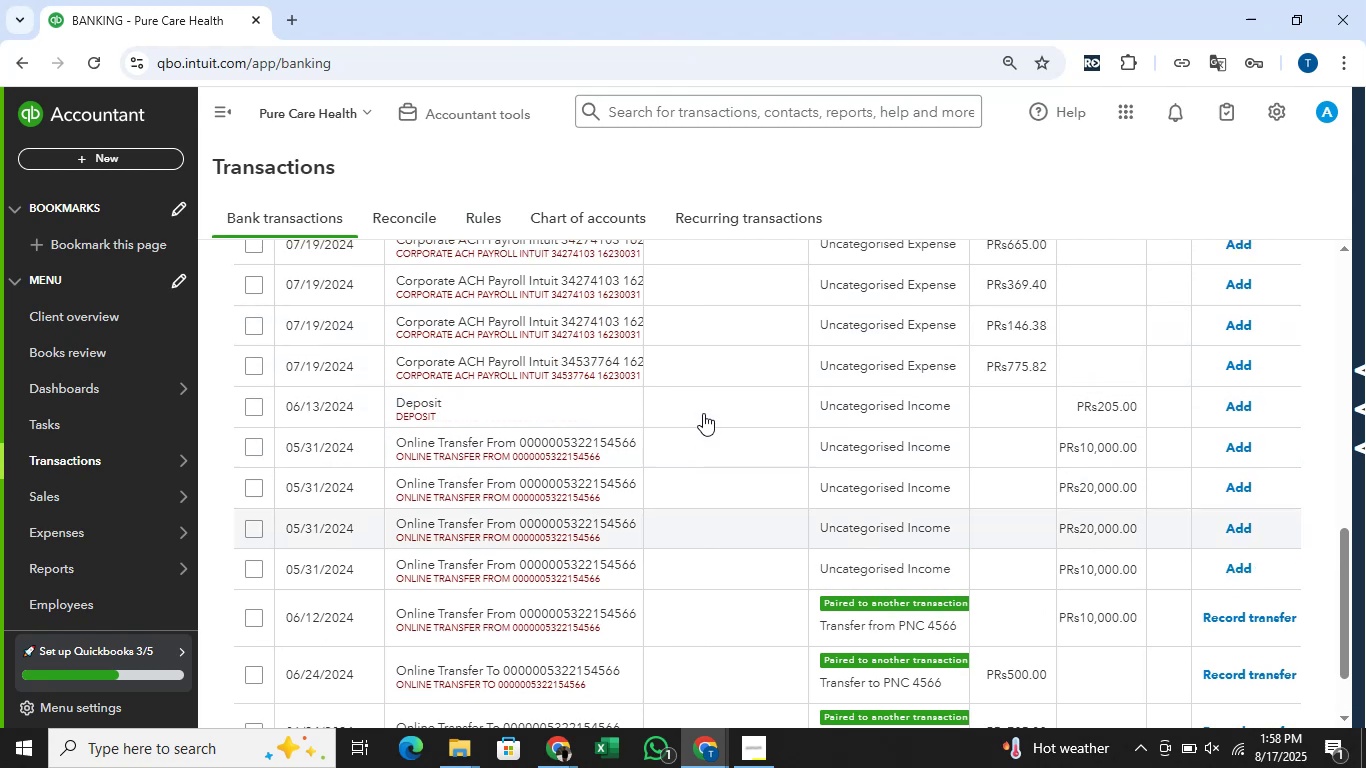 
scroll: coordinate [703, 413], scroll_direction: down, amount: 1.0
 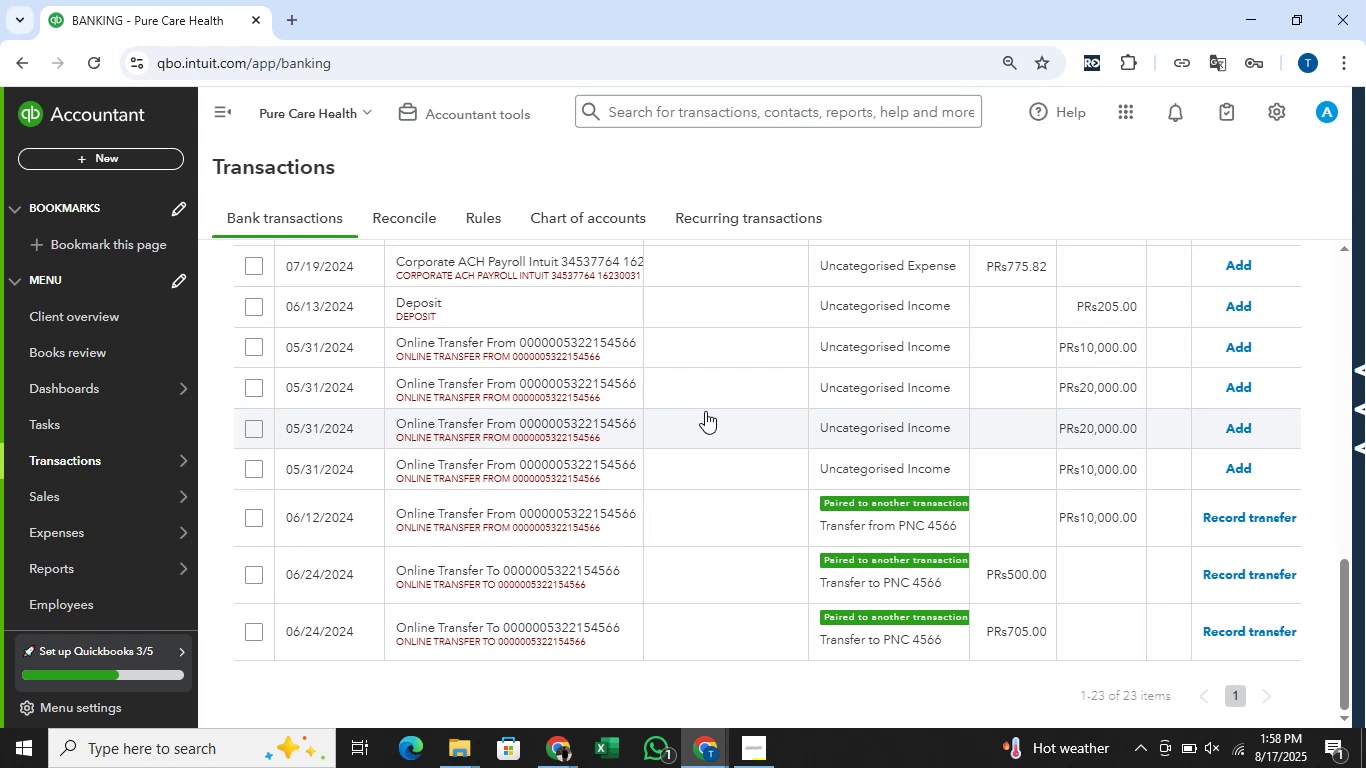 
key(Alt+Tab)
 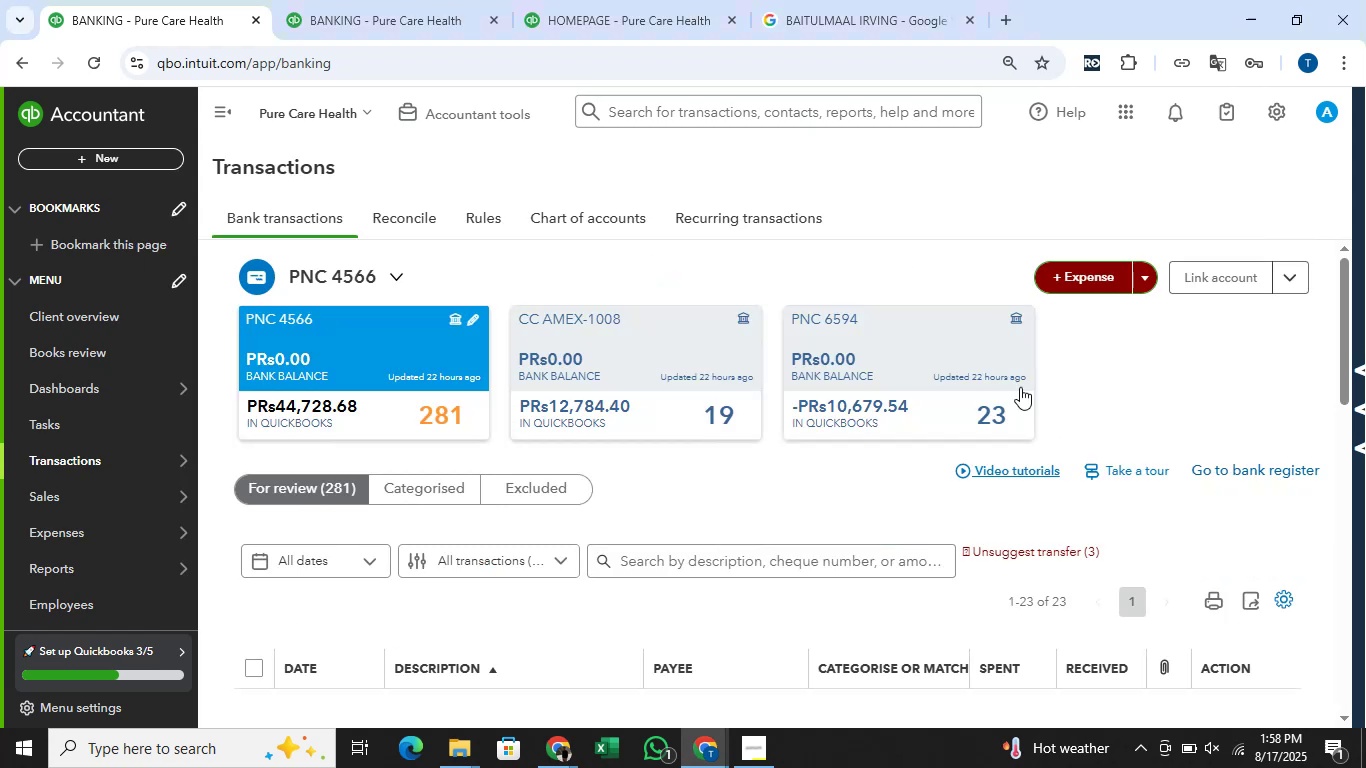 
scroll: coordinate [1074, 384], scroll_direction: down, amount: 4.0
 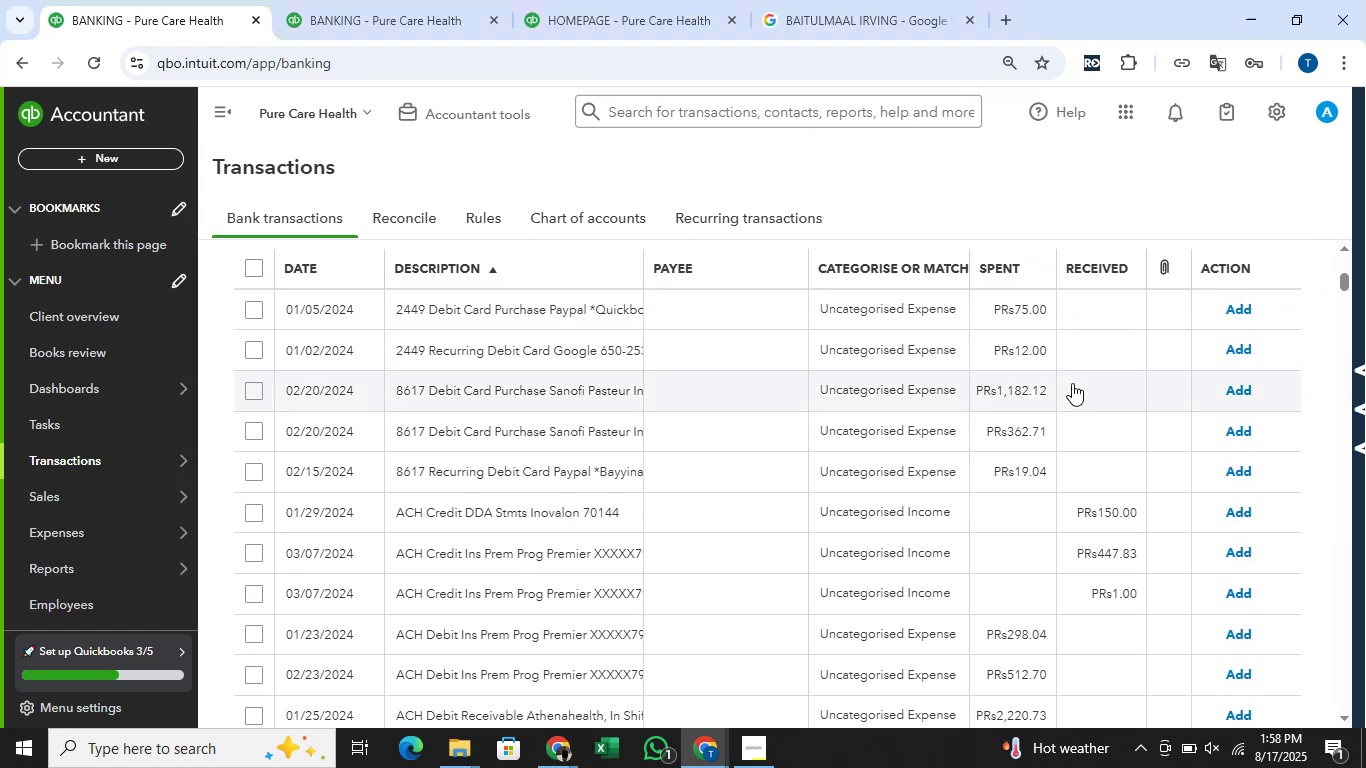 
scroll: coordinate [1070, 382], scroll_direction: up, amount: 1.0
 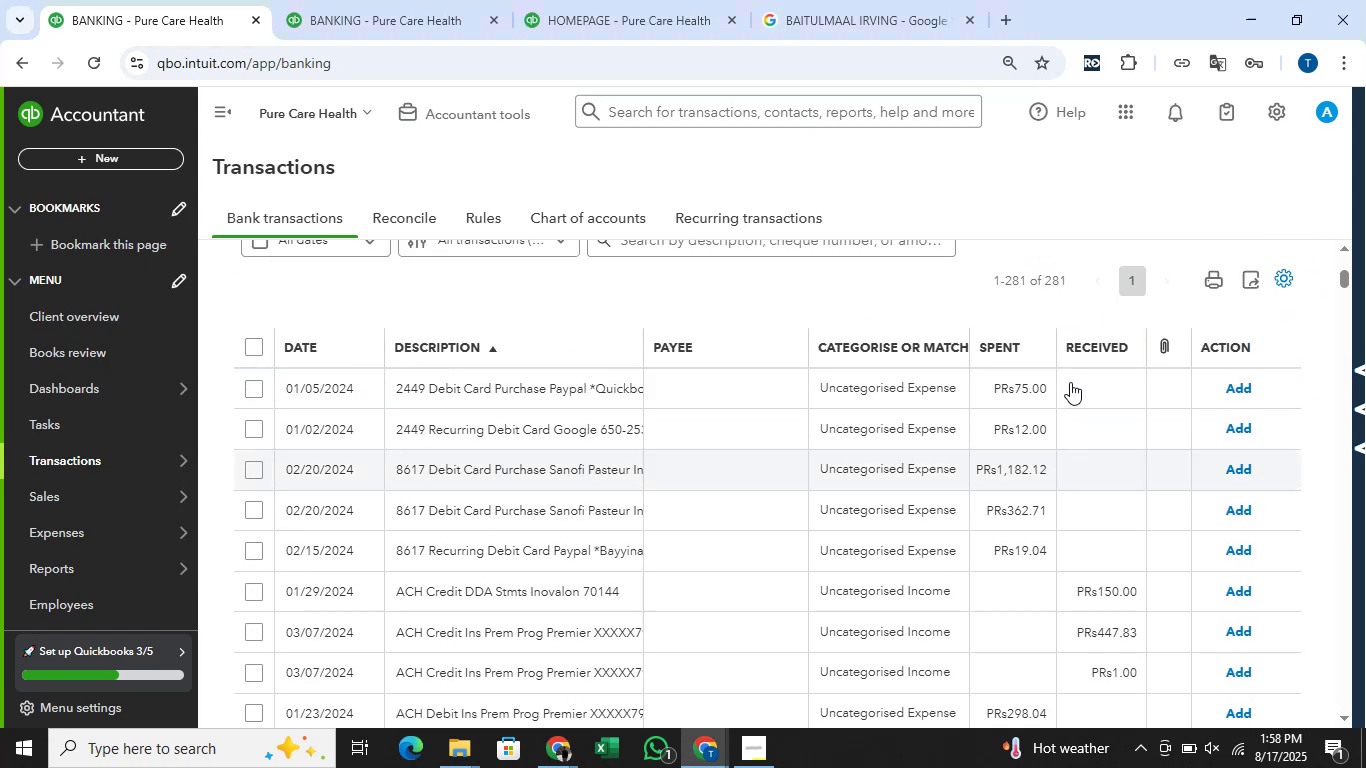 
key(Alt+AltLeft)
 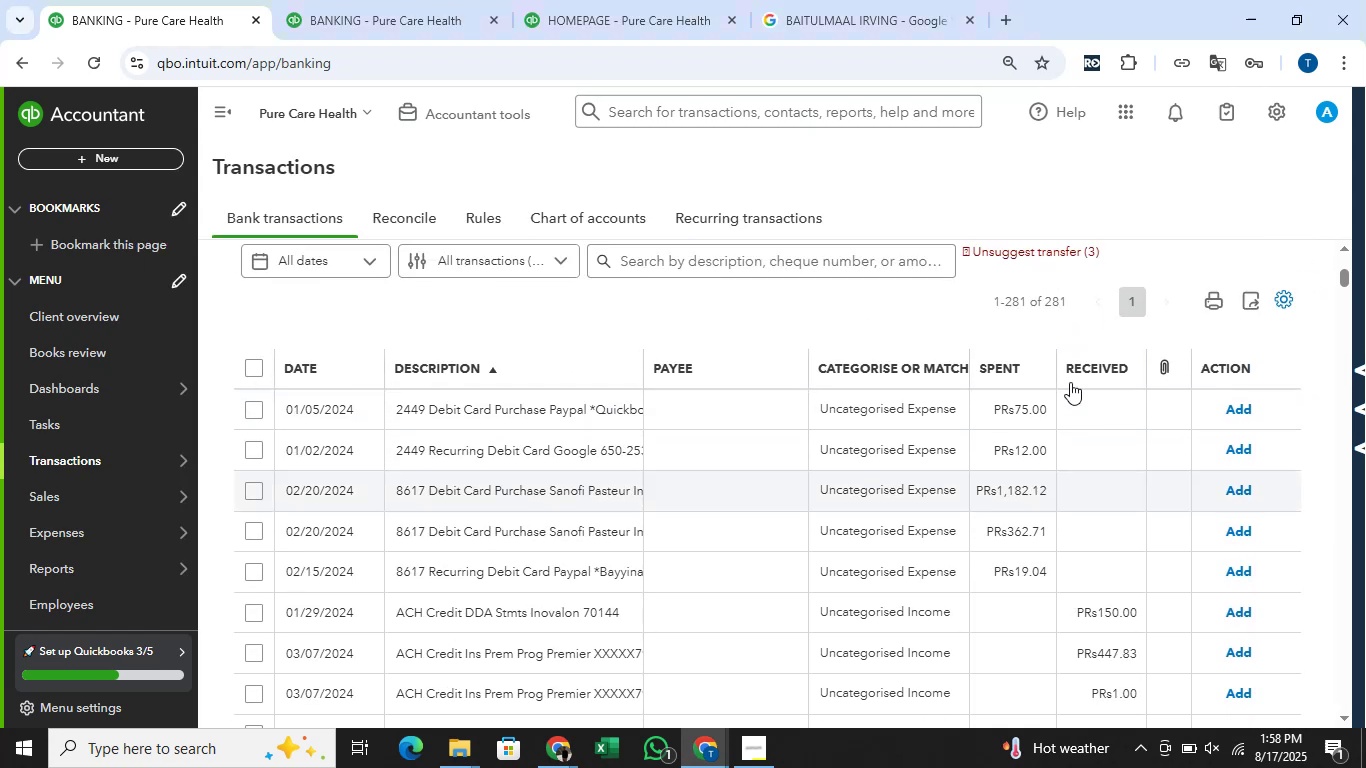 
key(Alt+Tab)
 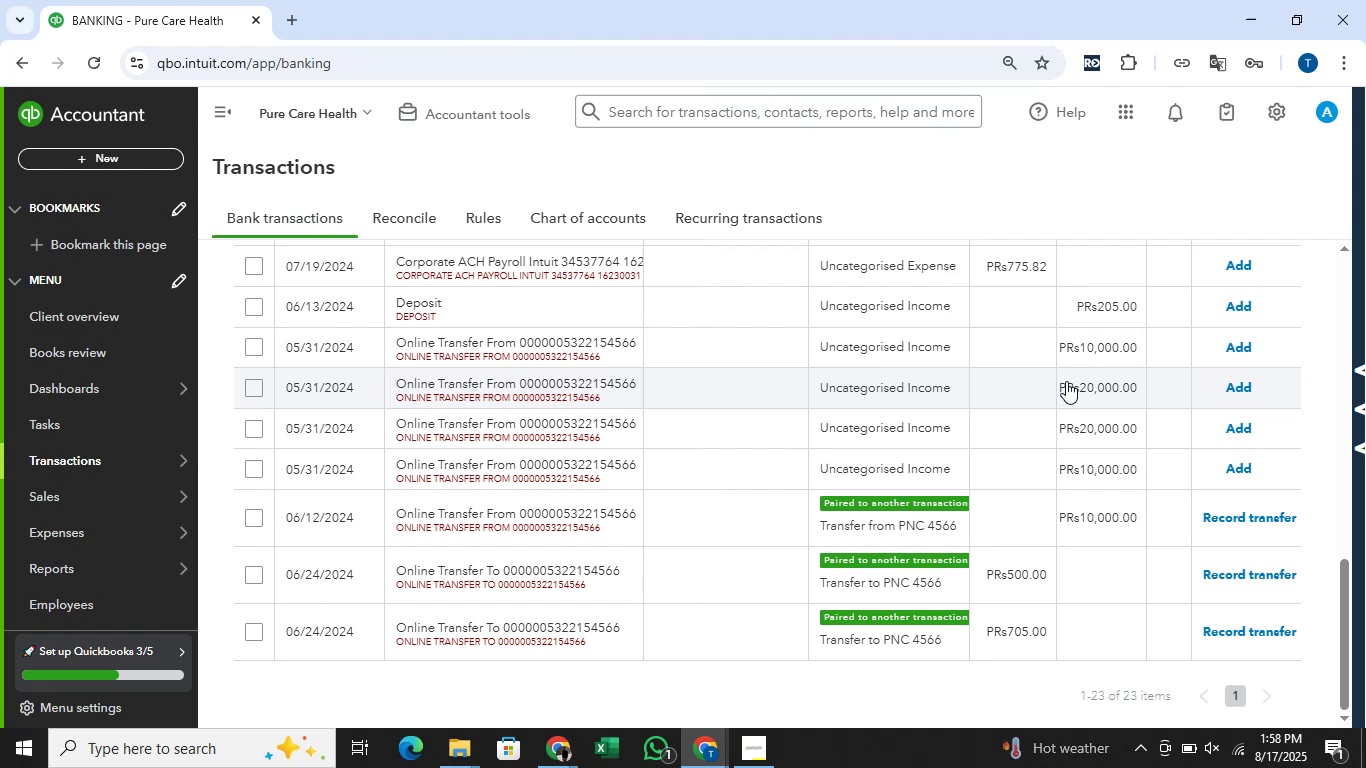 
wait(9.24)
 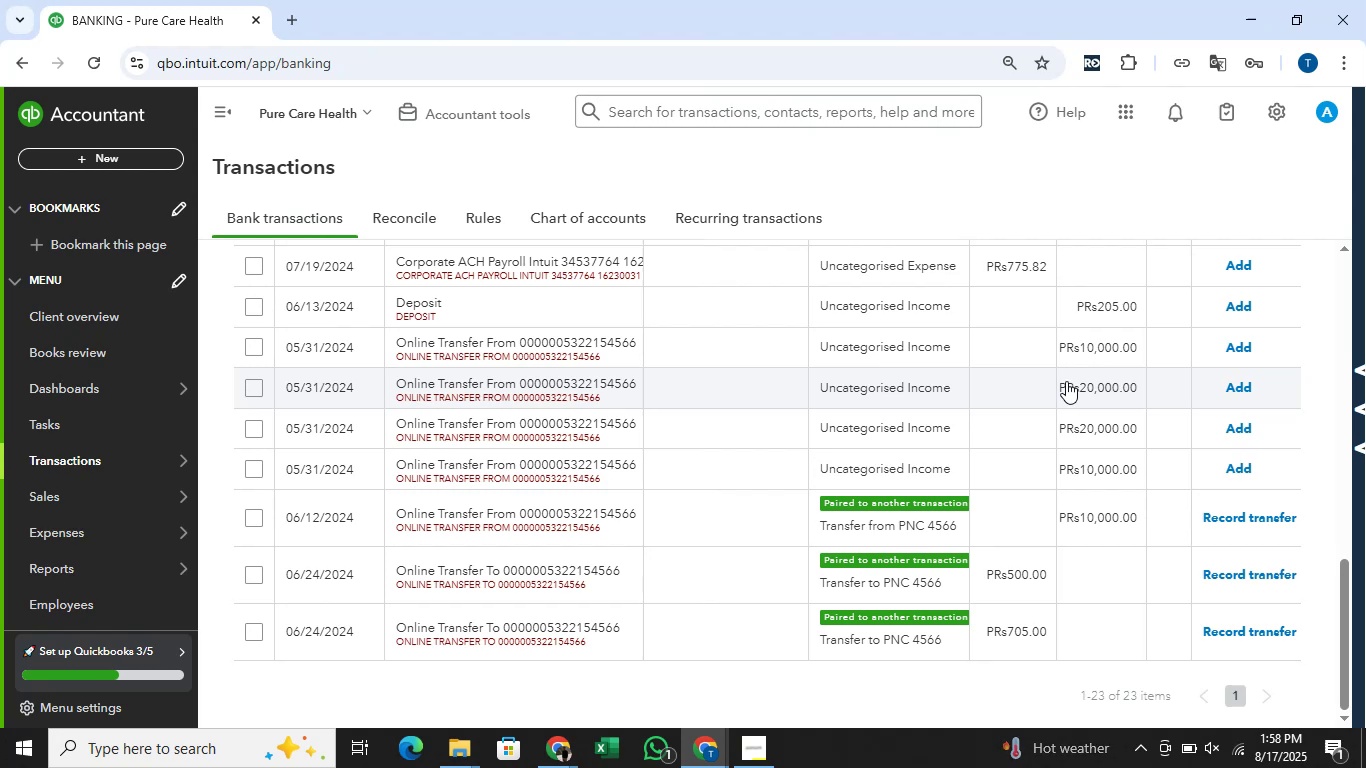 
key(Alt+AltLeft)
 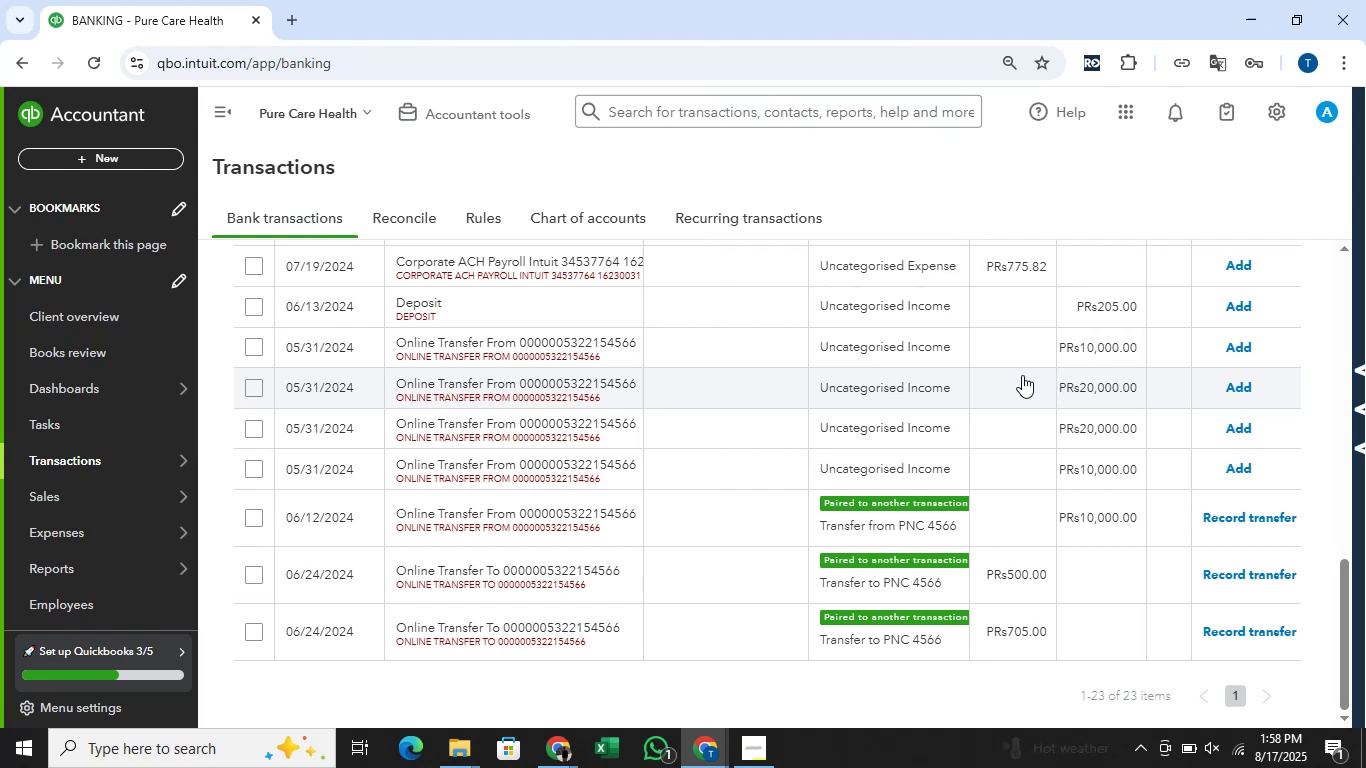 
key(Alt+Tab)
 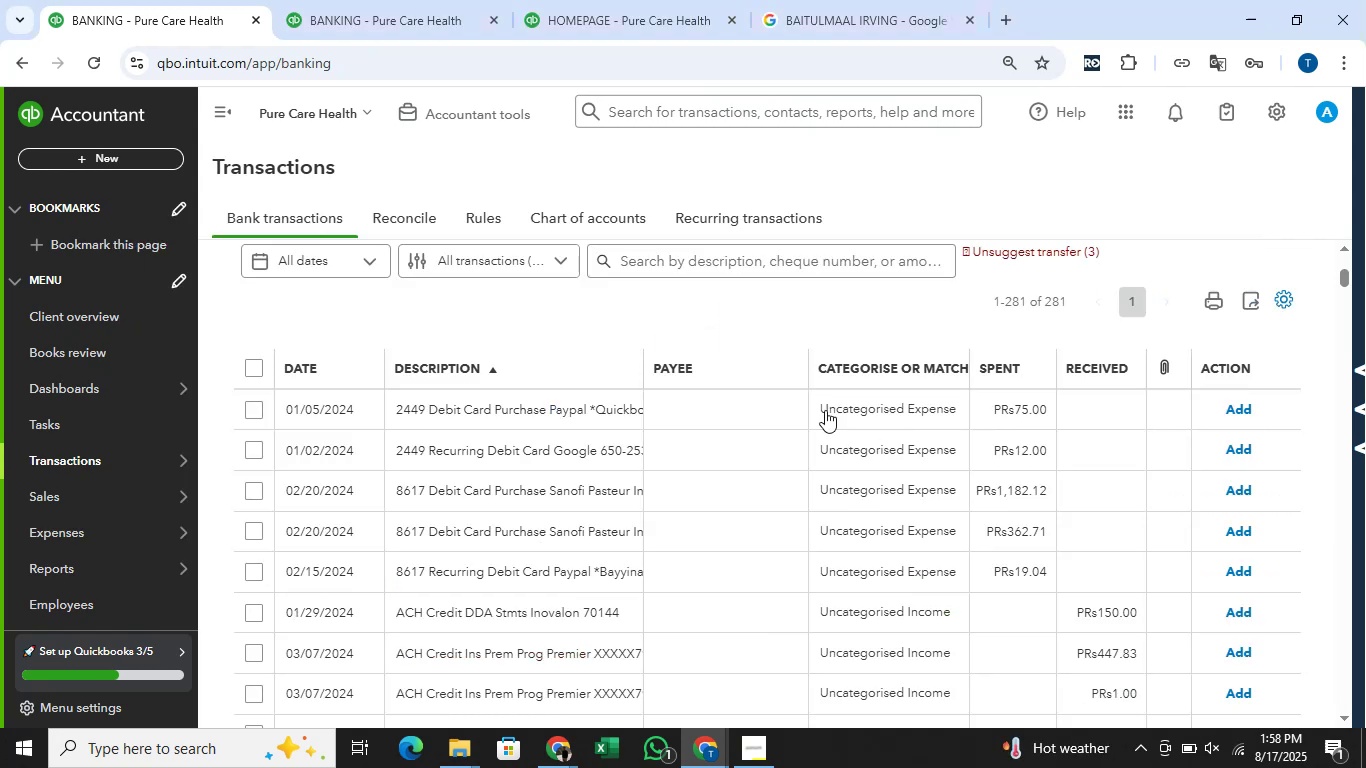 
scroll: coordinate [743, 417], scroll_direction: up, amount: 1.0
 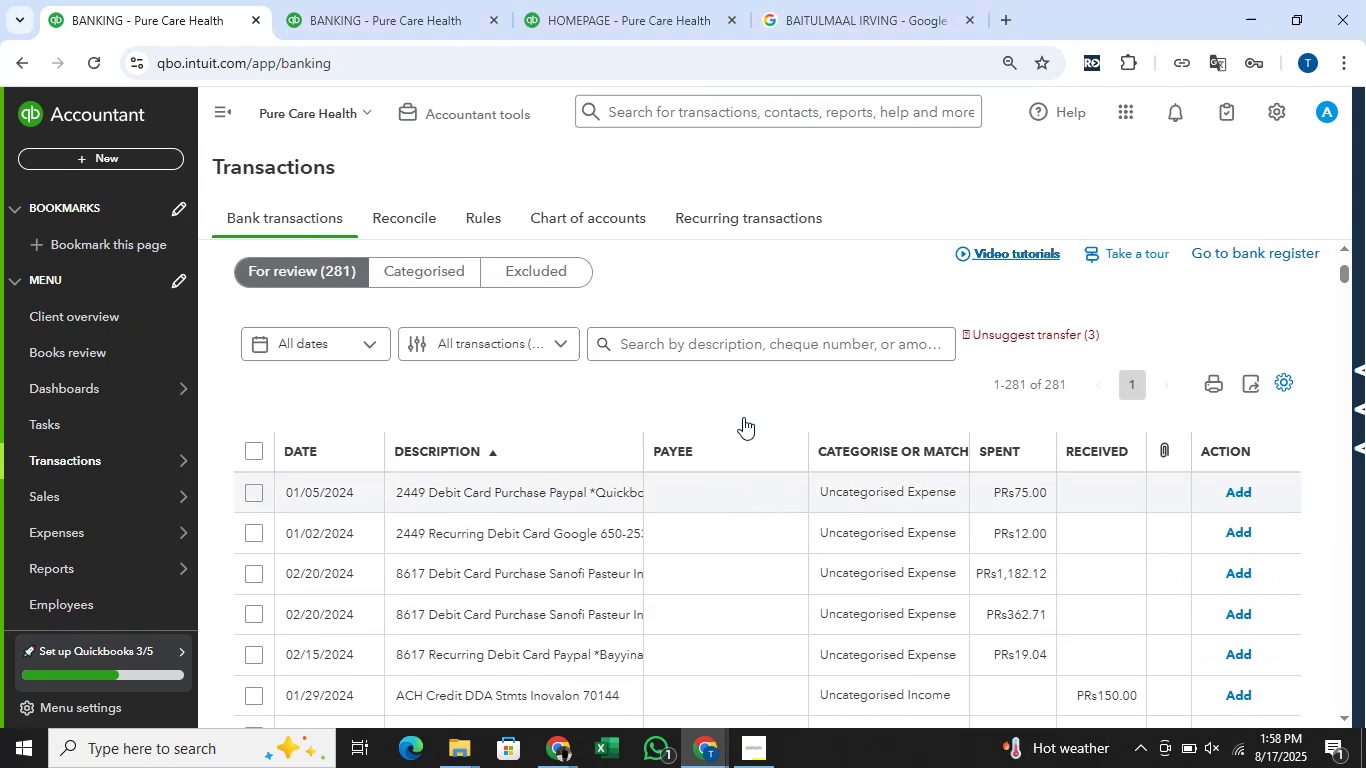 
key(Alt+AltLeft)
 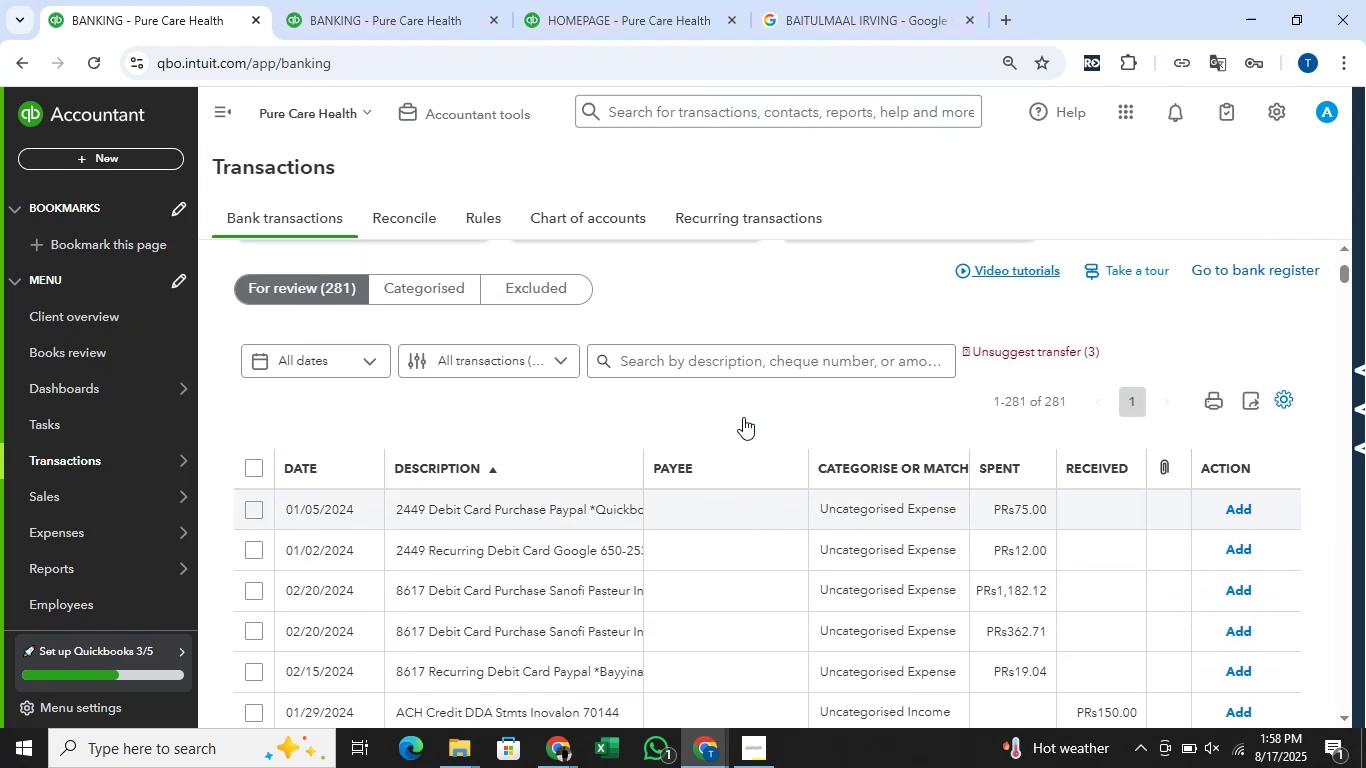 
key(Alt+Tab)
 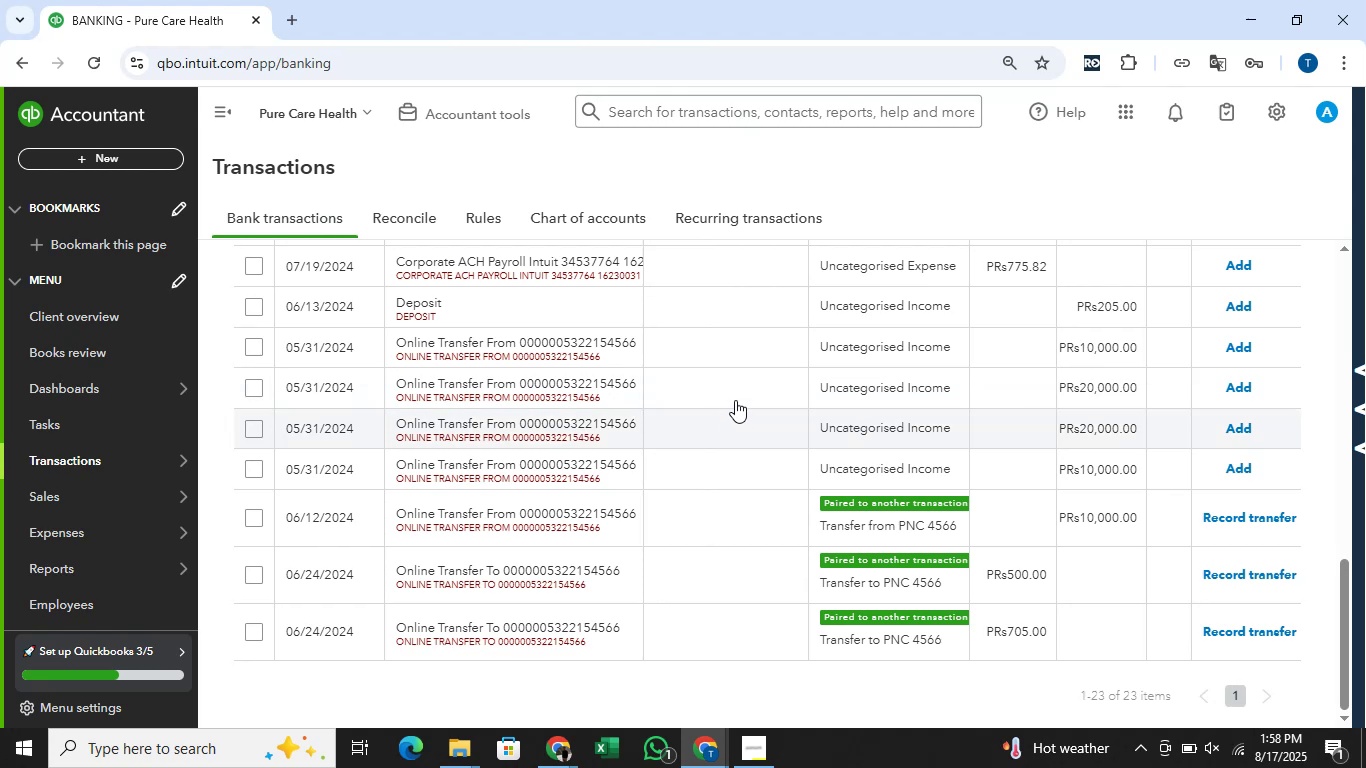 
wait(13.01)
 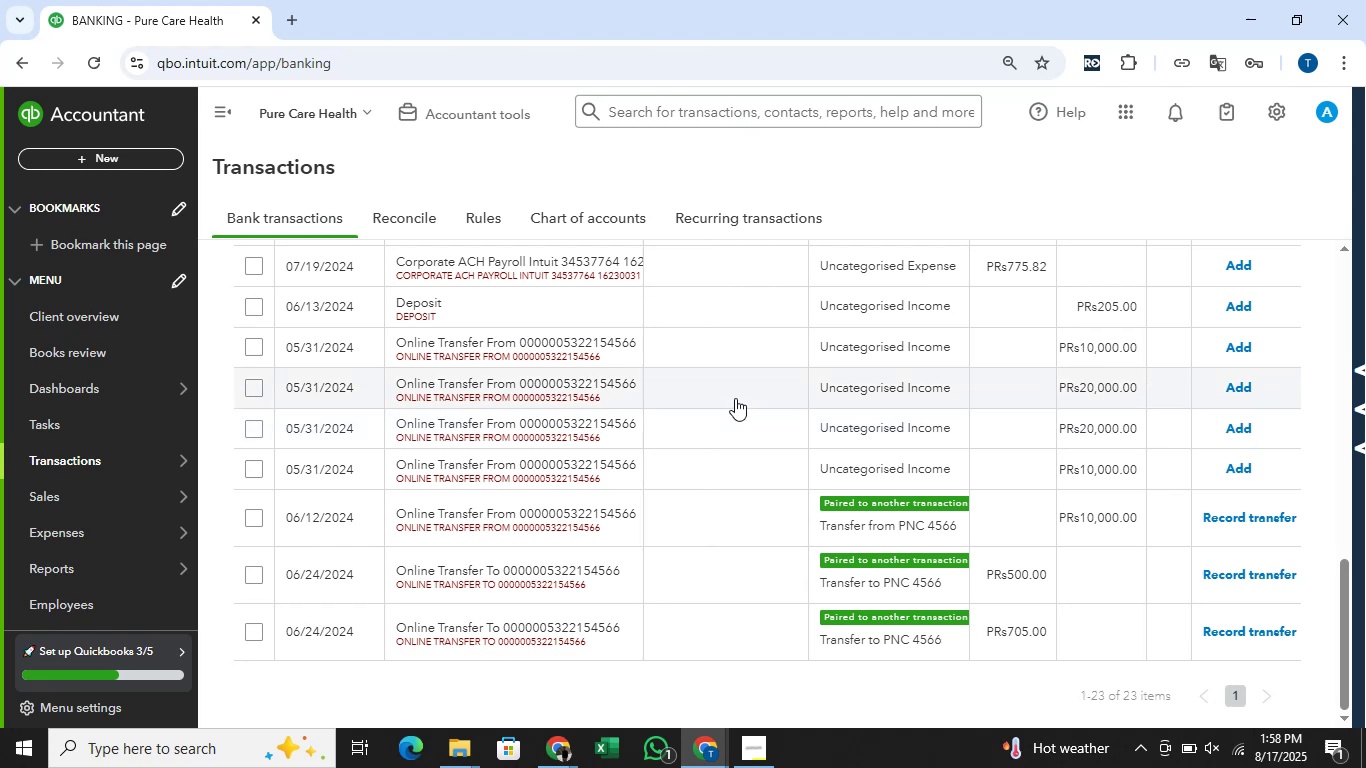 
key(Alt+Tab)
 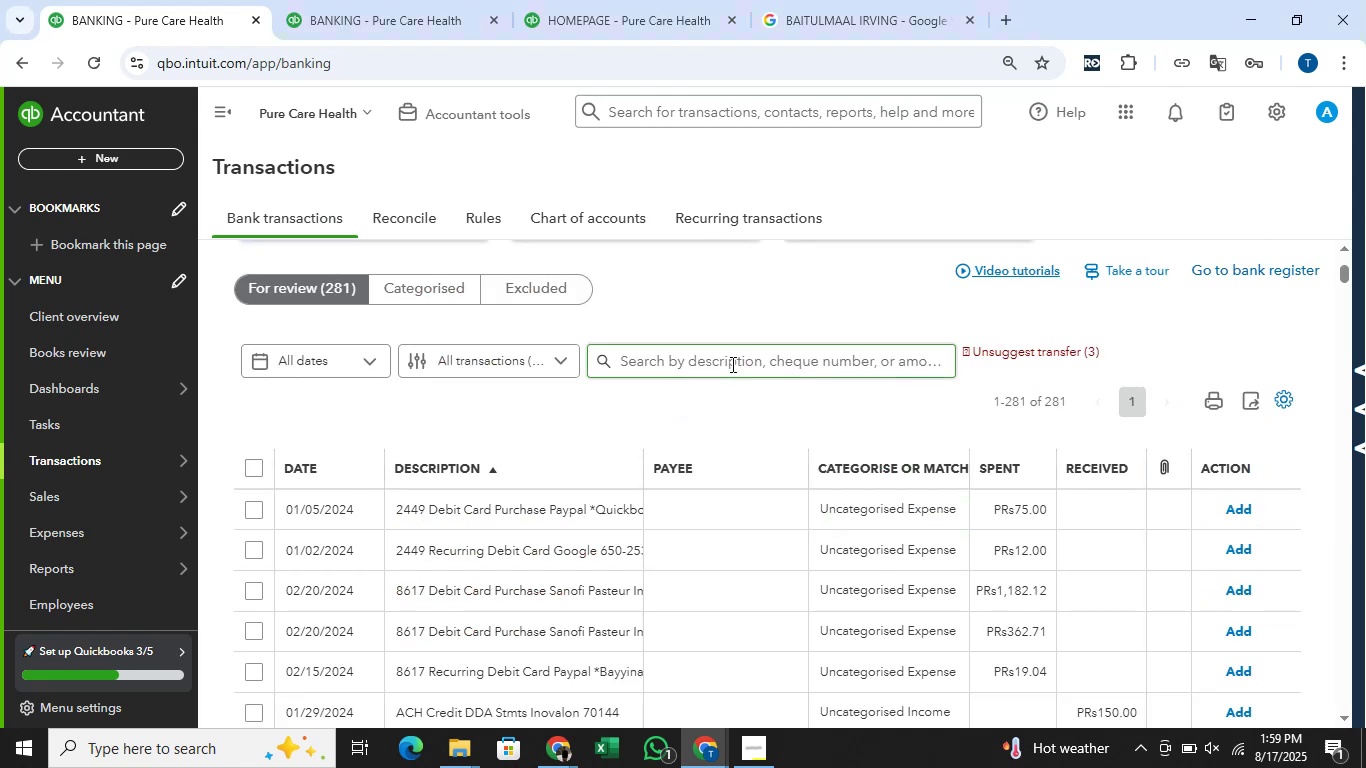 
left_click([726, 361])
 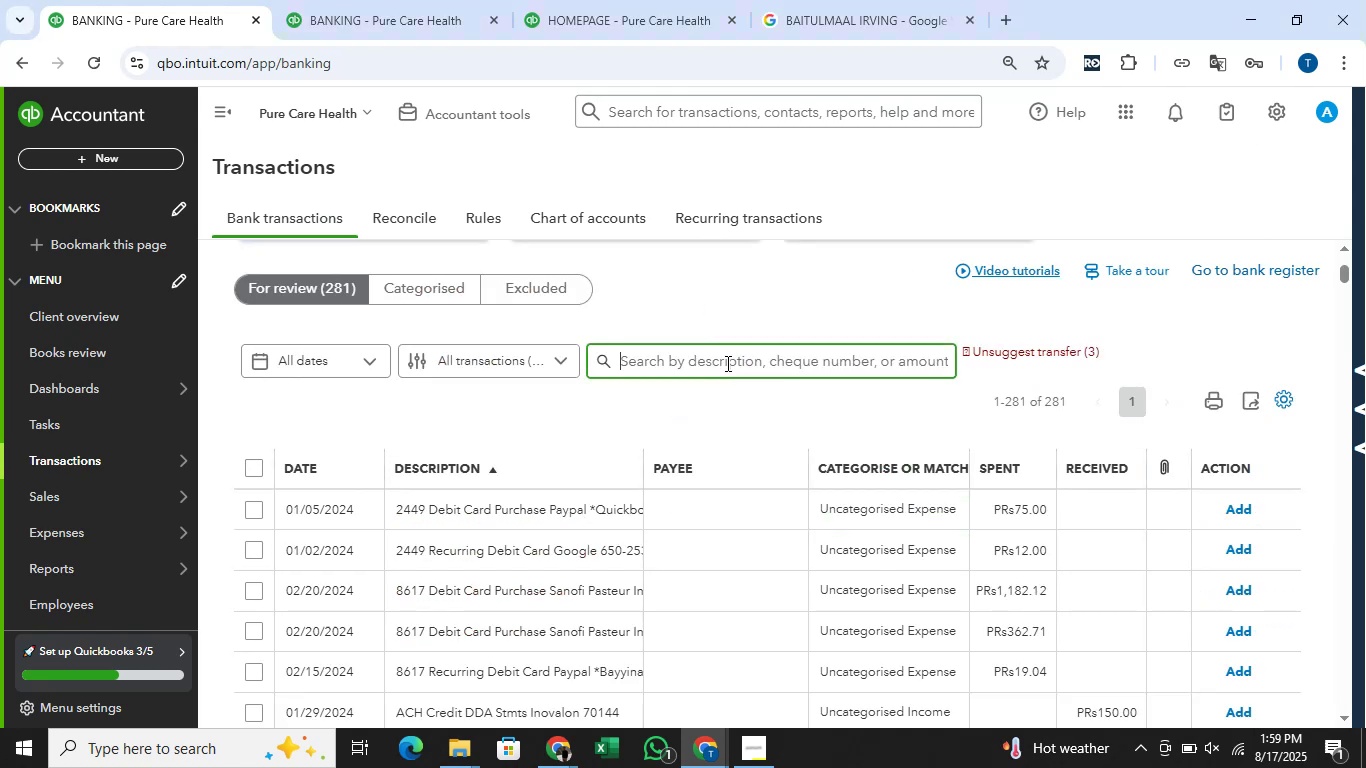 
type(500)
 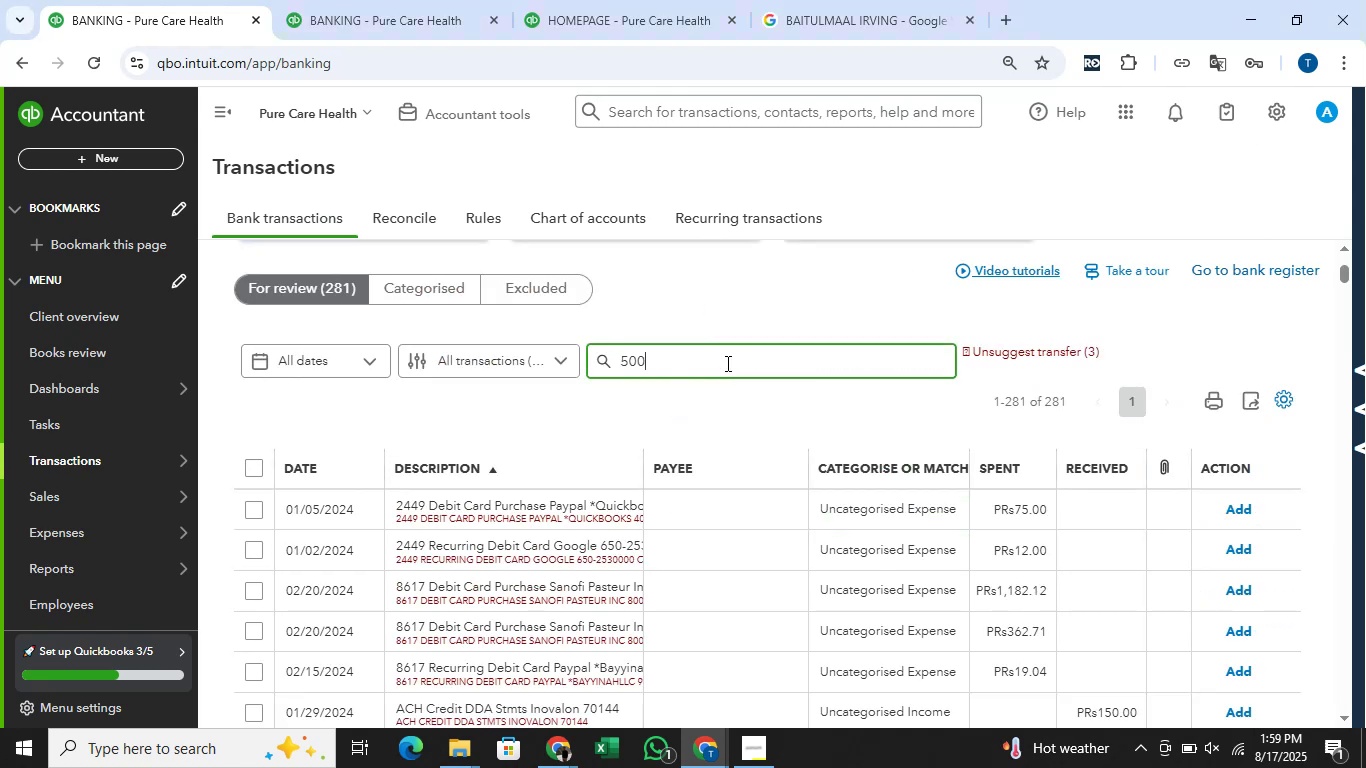 
key(Enter)
 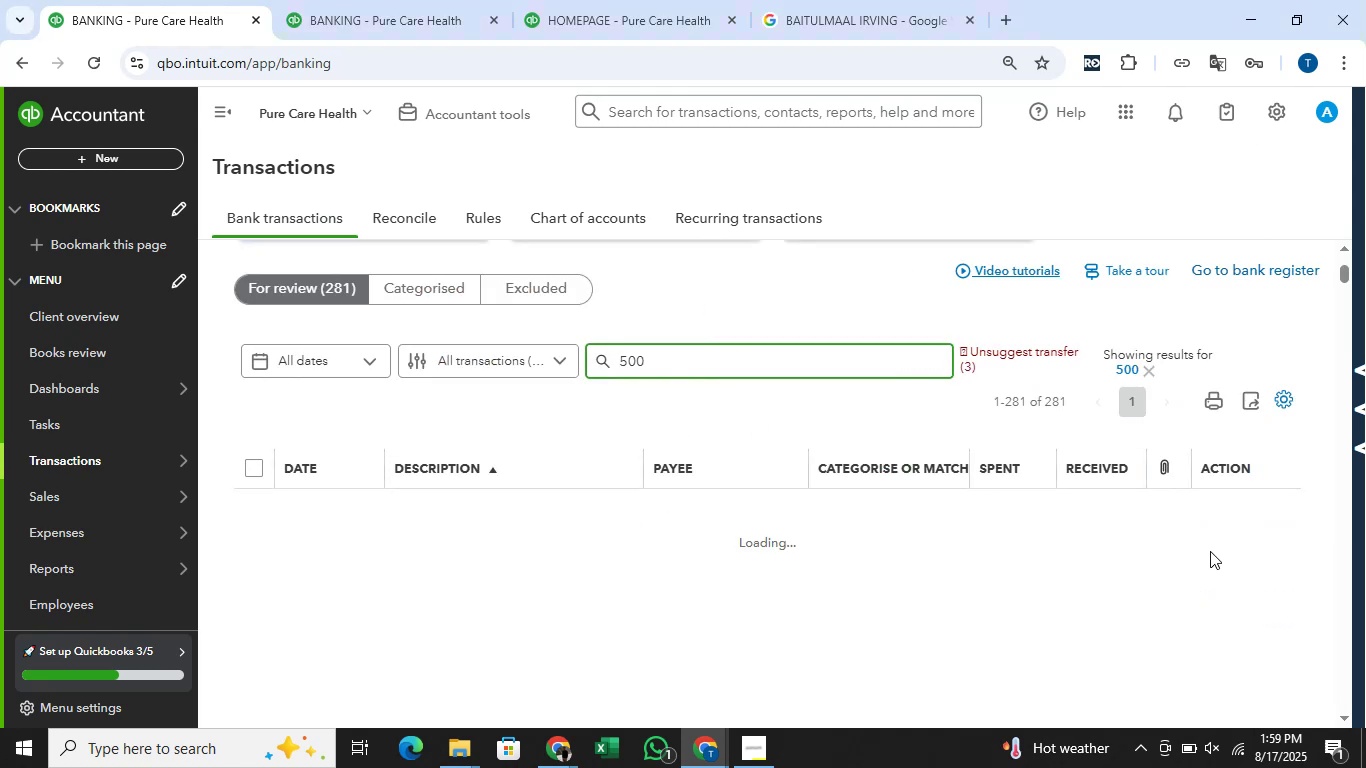 
scroll: coordinate [1204, 501], scroll_direction: up, amount: 1.0
 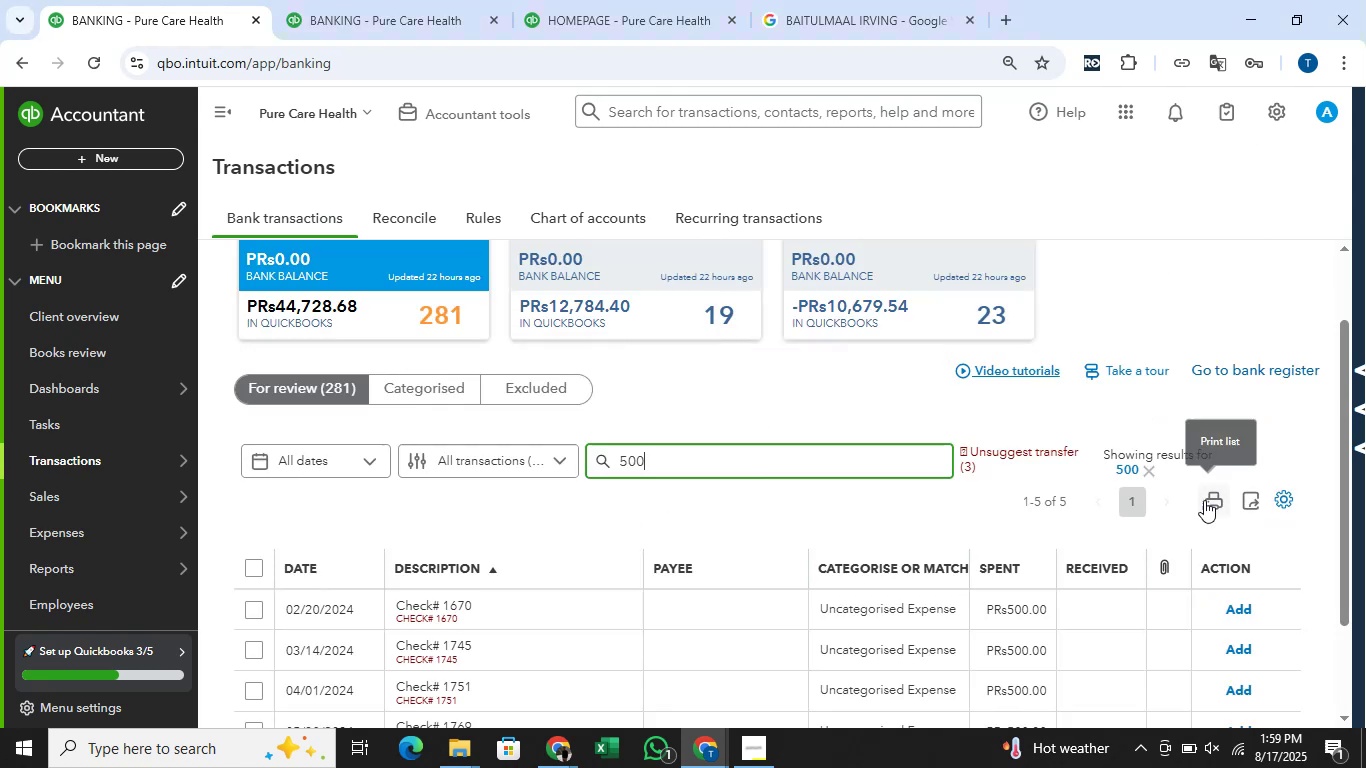 
scroll: coordinate [1203, 500], scroll_direction: down, amount: 3.0
 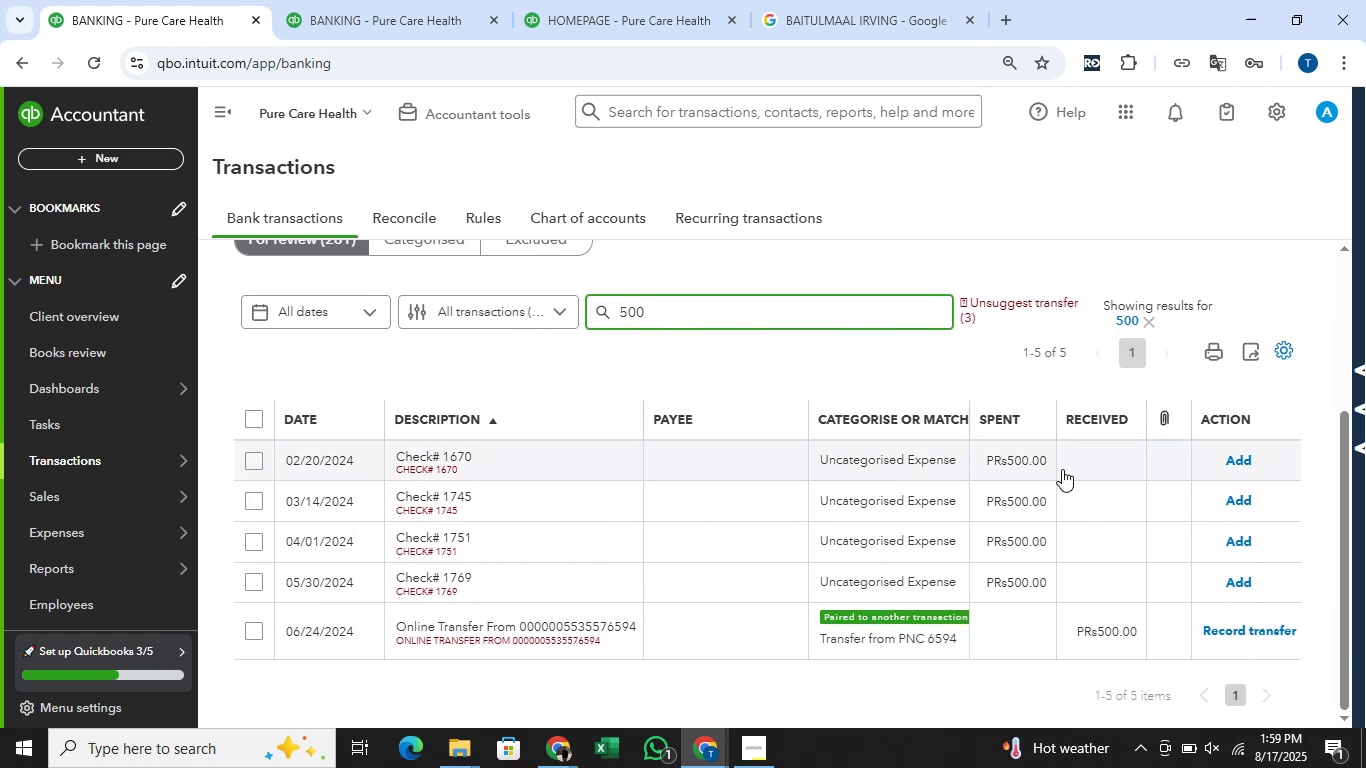 
wait(13.47)
 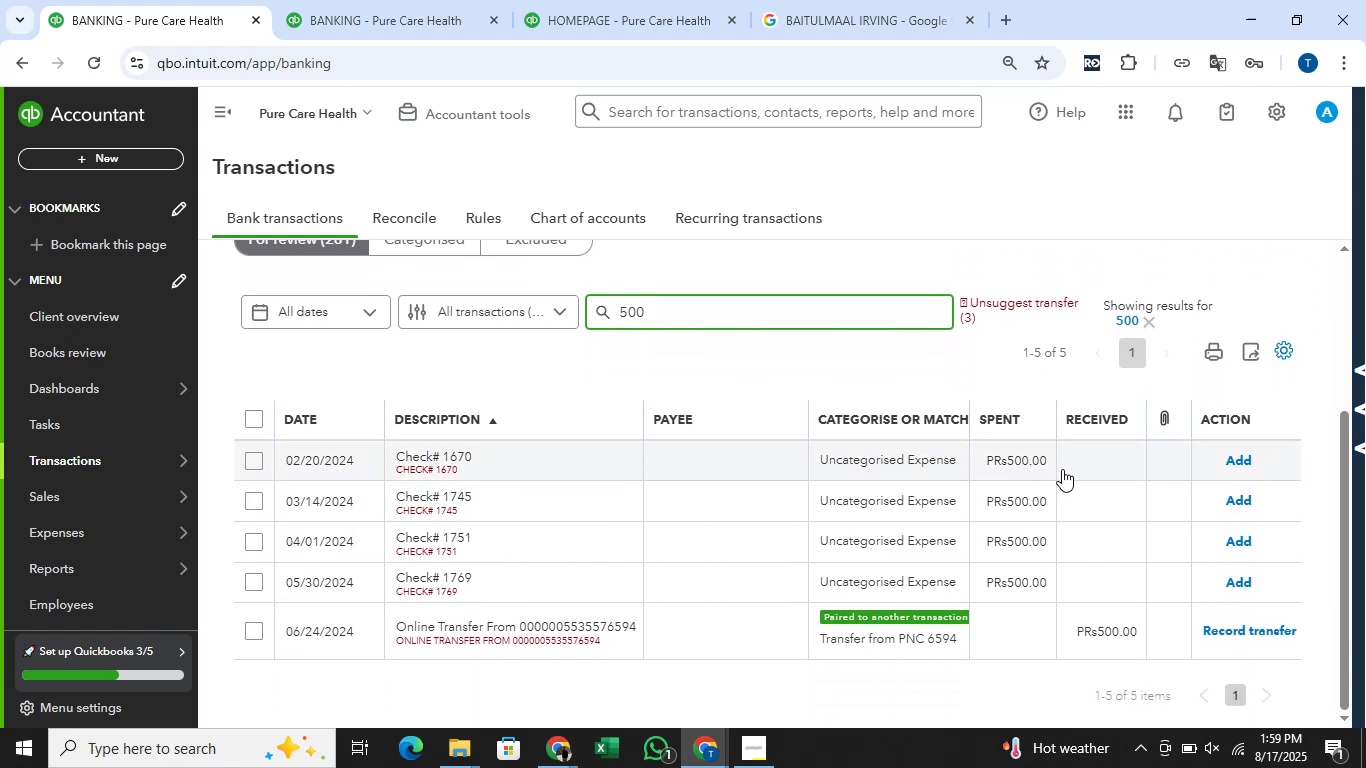 
key(Alt+AltLeft)
 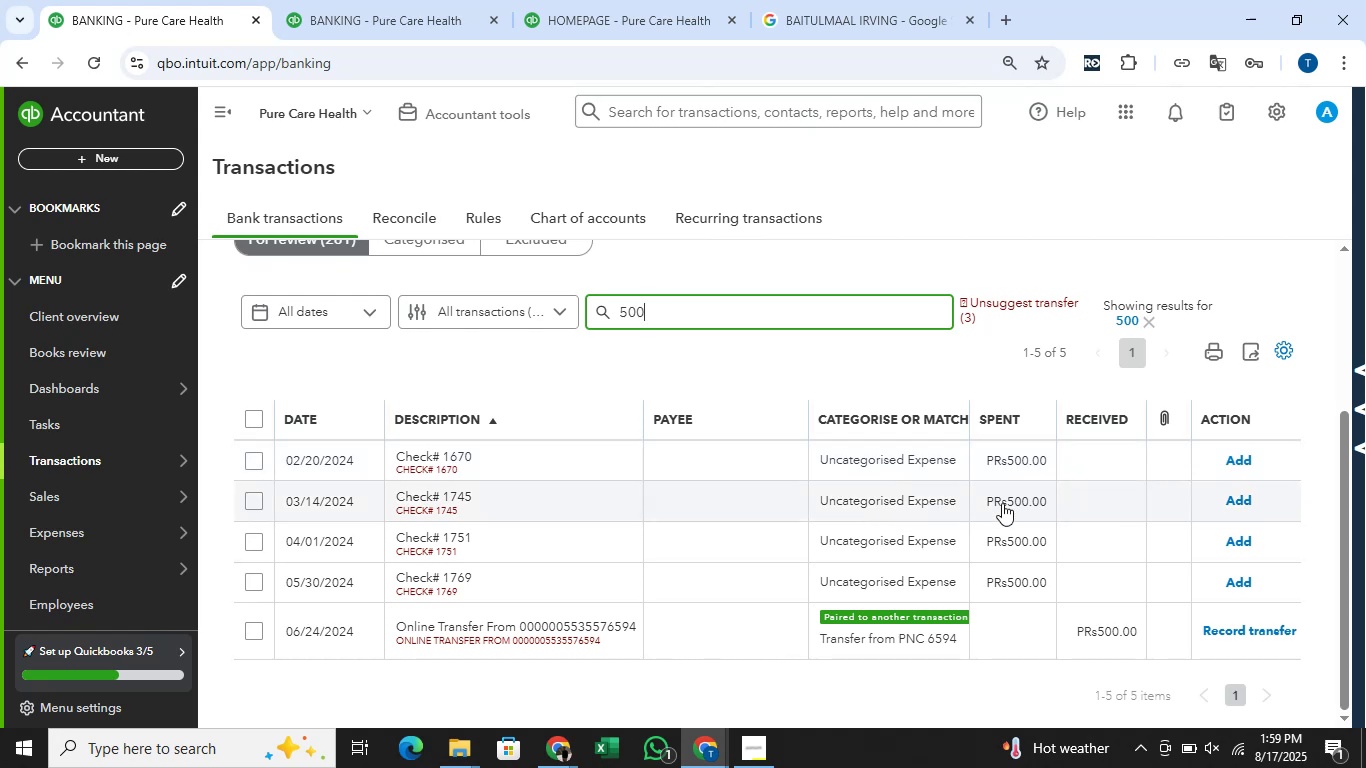 
key(Alt+Tab)
 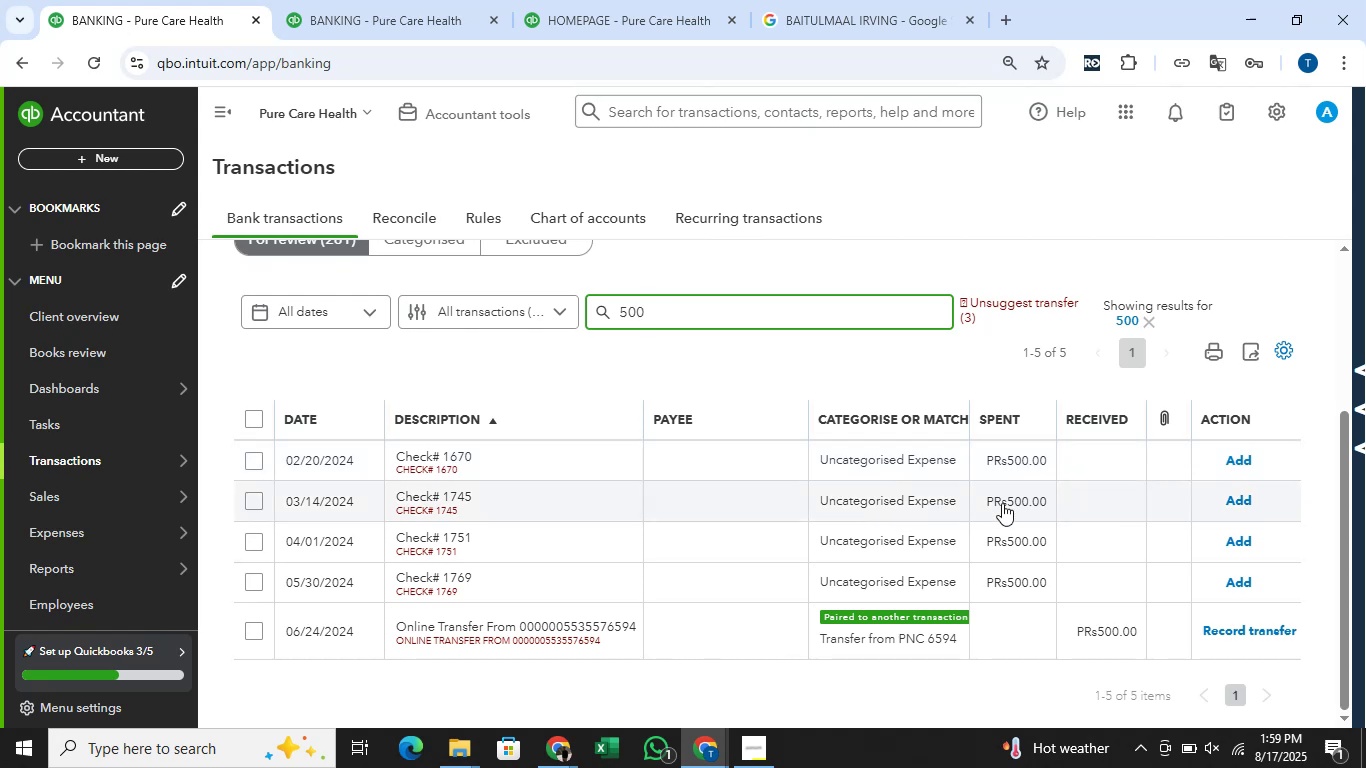 
key(Alt+AltLeft)
 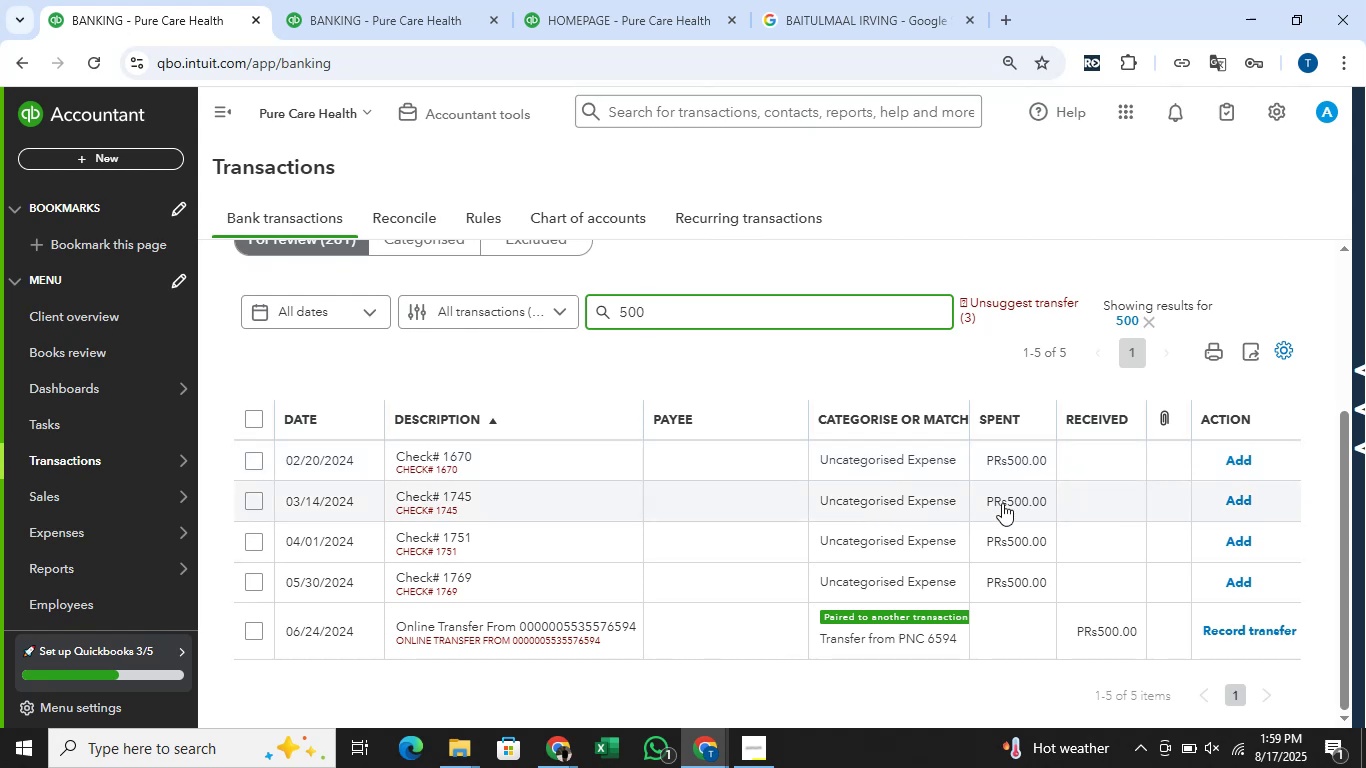 
key(Alt+Tab)
 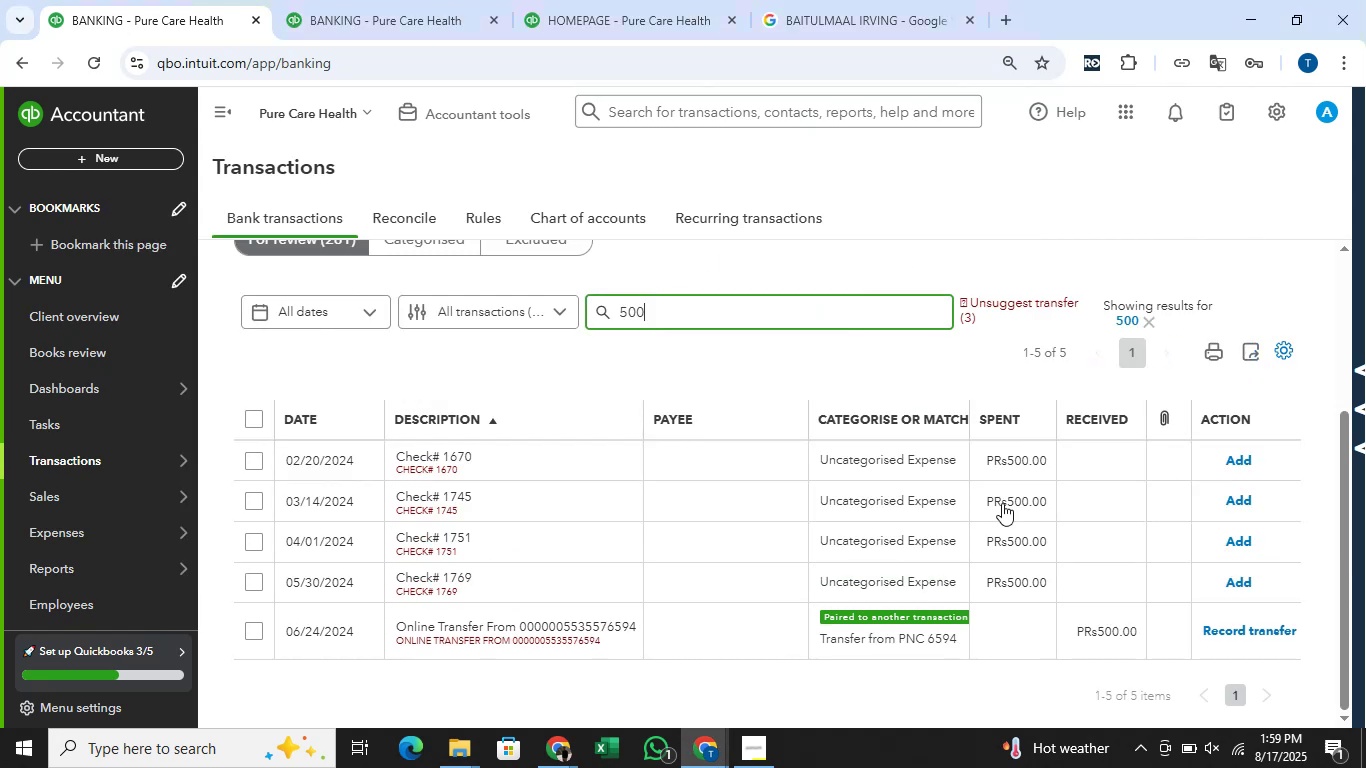 
key(Alt+Tab)
 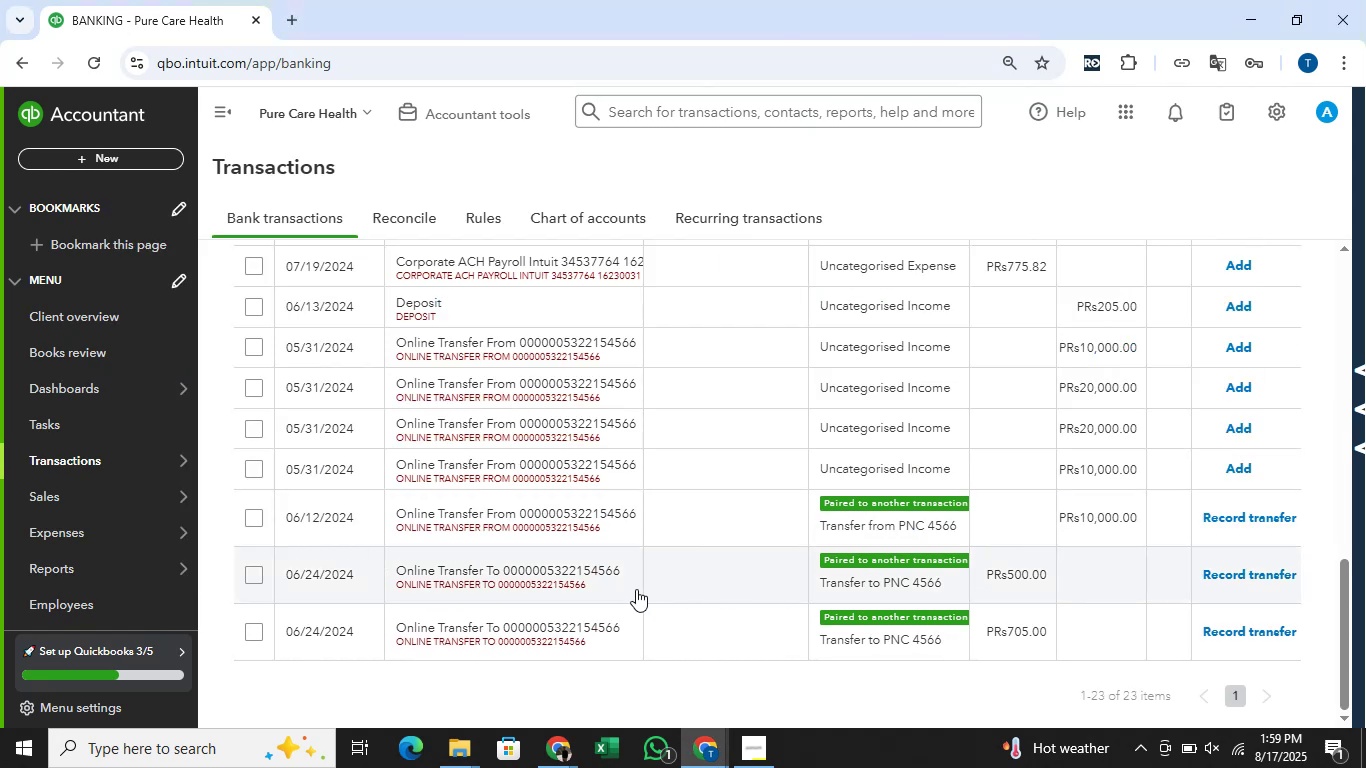 
key(Alt+AltLeft)
 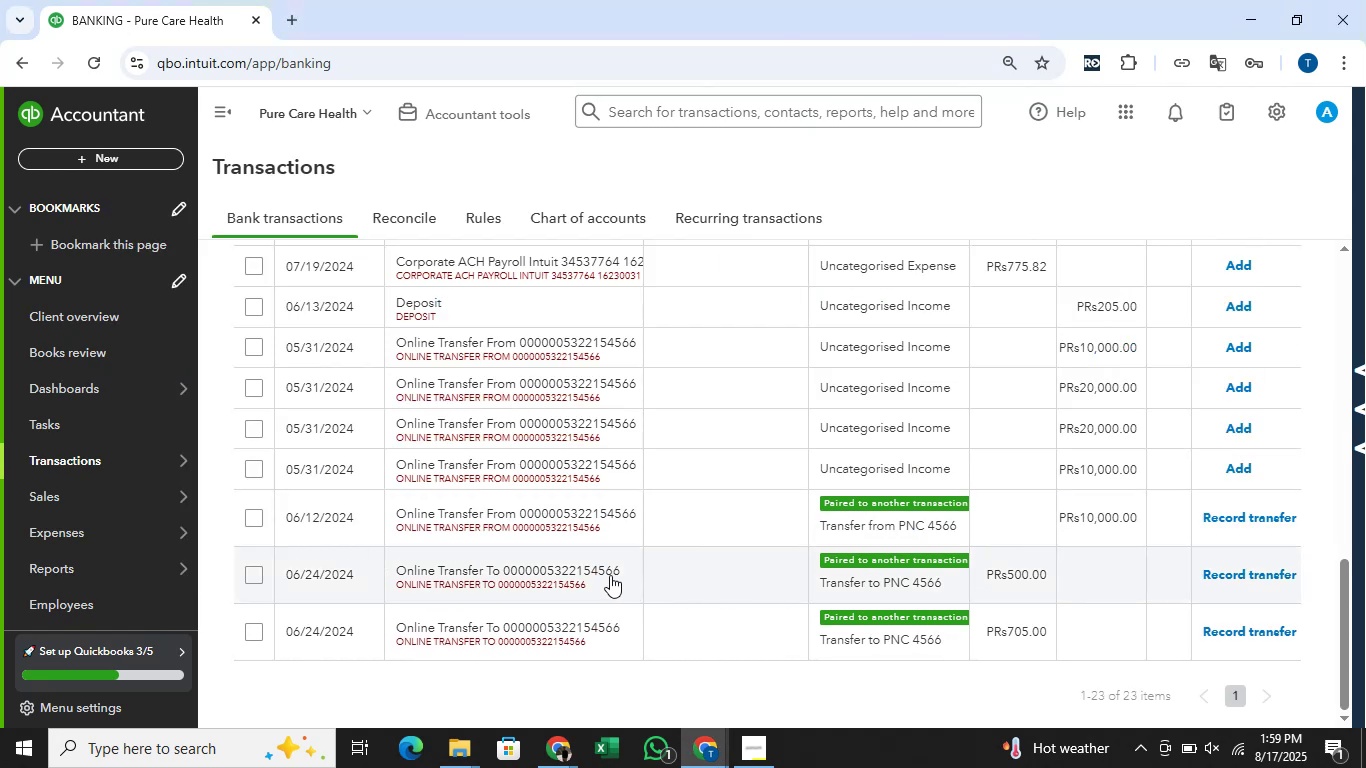 
key(Alt+Tab)
 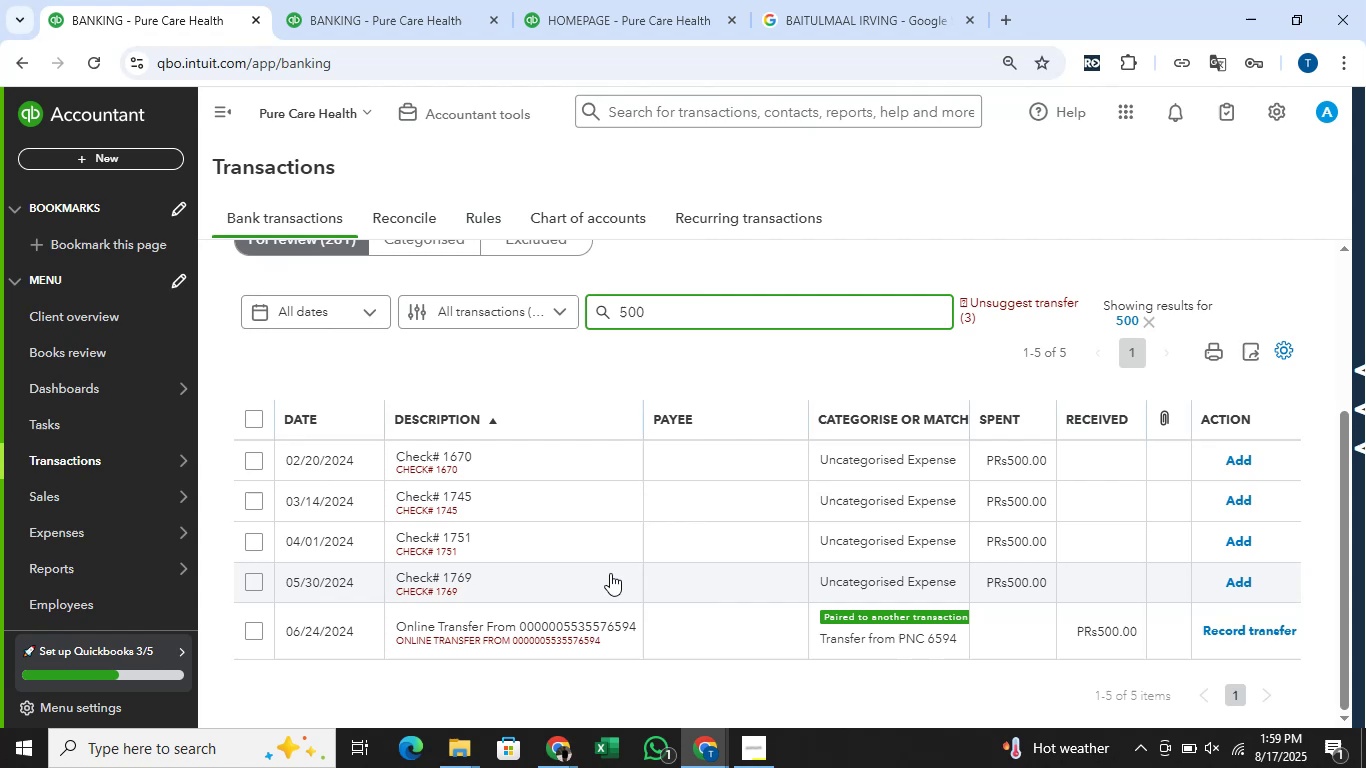 
scroll: coordinate [620, 564], scroll_direction: up, amount: 2.0
 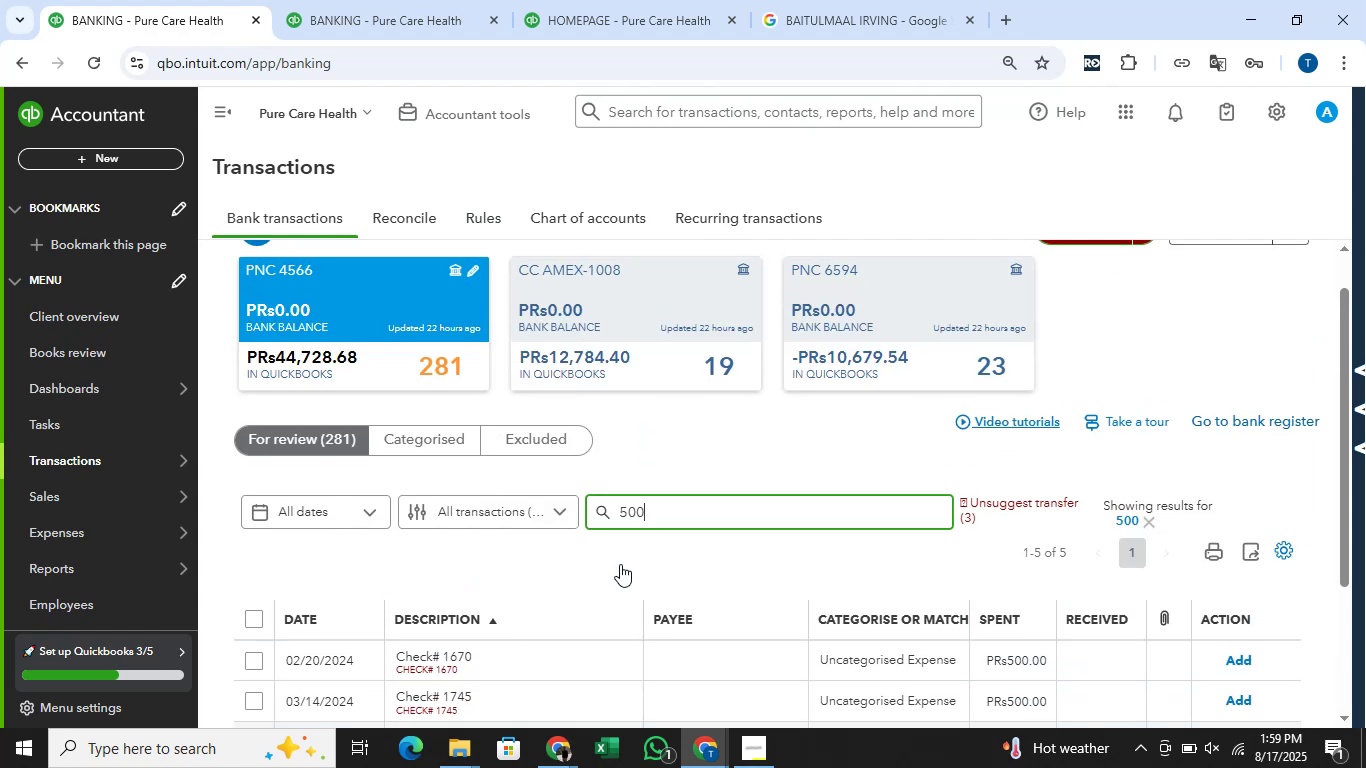 
scroll: coordinate [622, 563], scroll_direction: down, amount: 3.0
 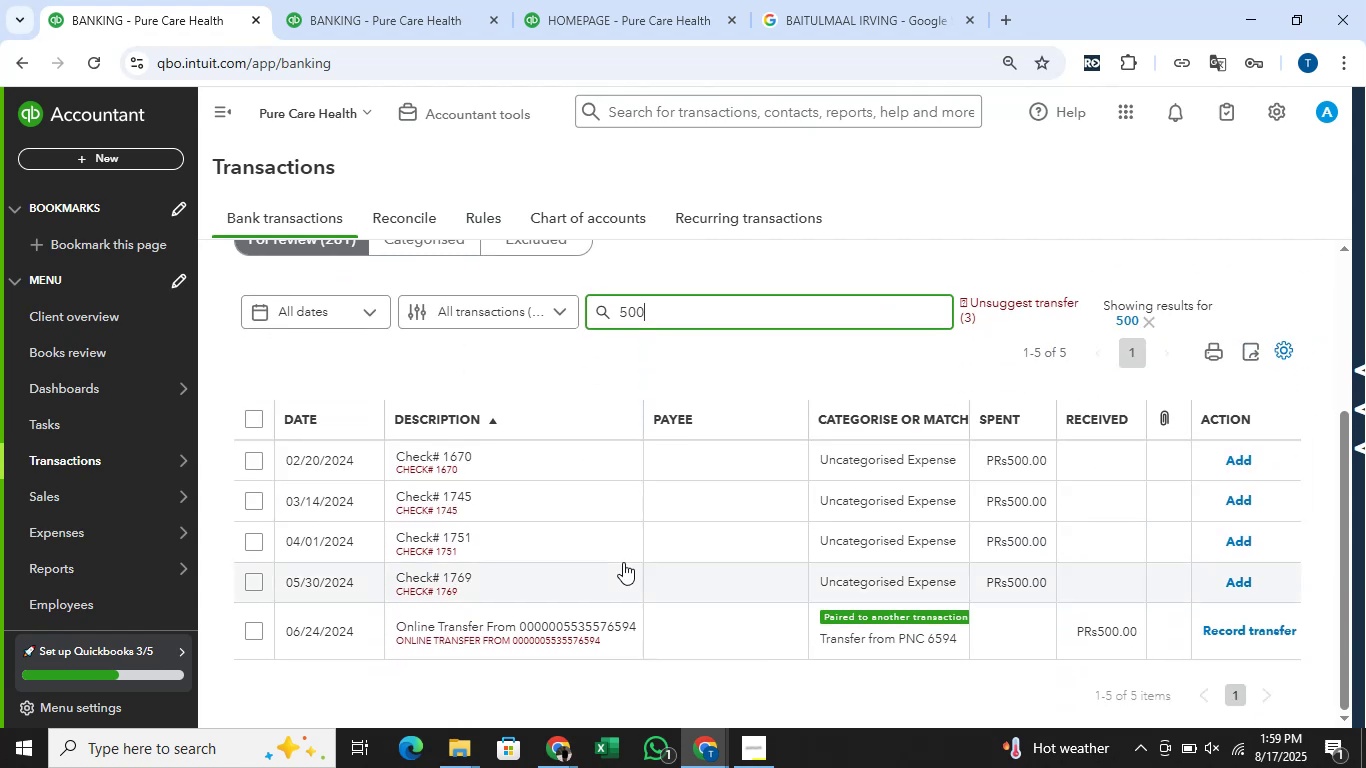 
scroll: coordinate [625, 561], scroll_direction: none, amount: 0.0
 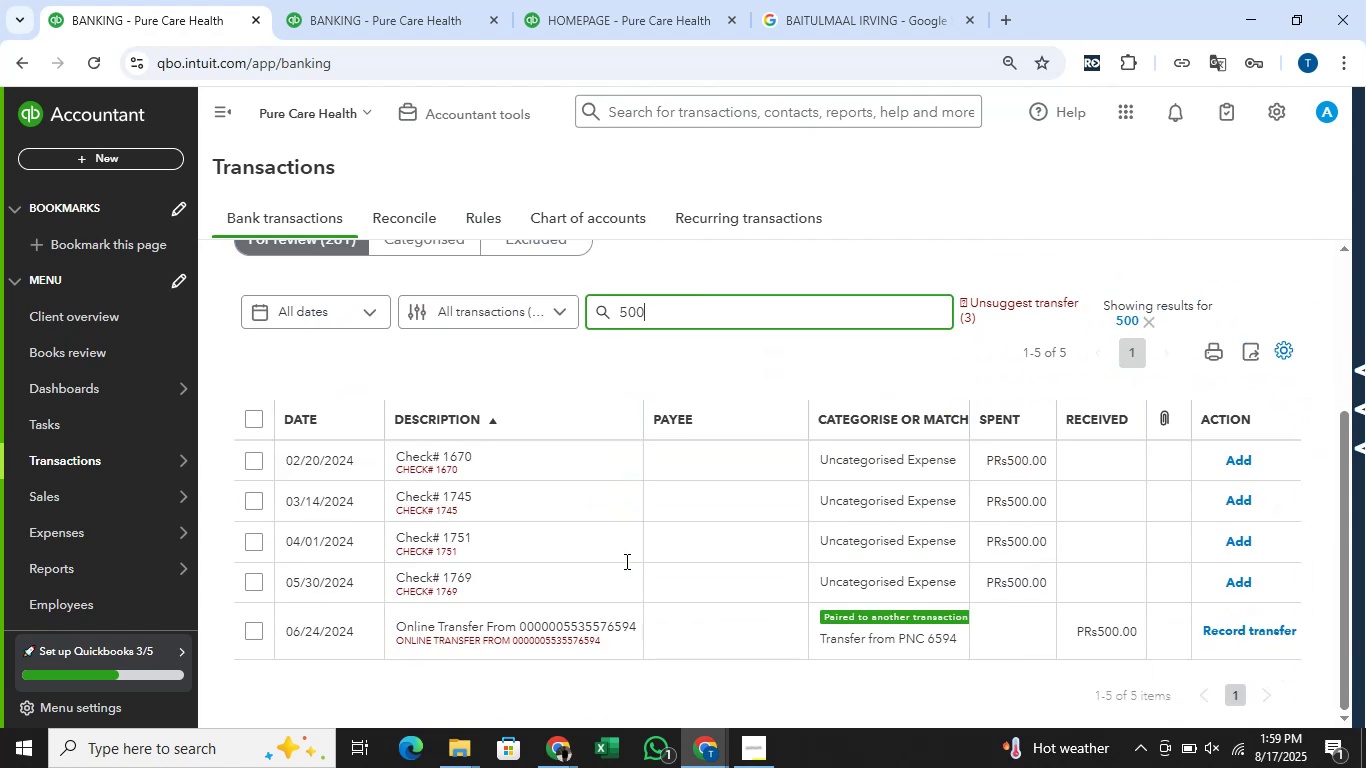 
key(Alt+AltLeft)
 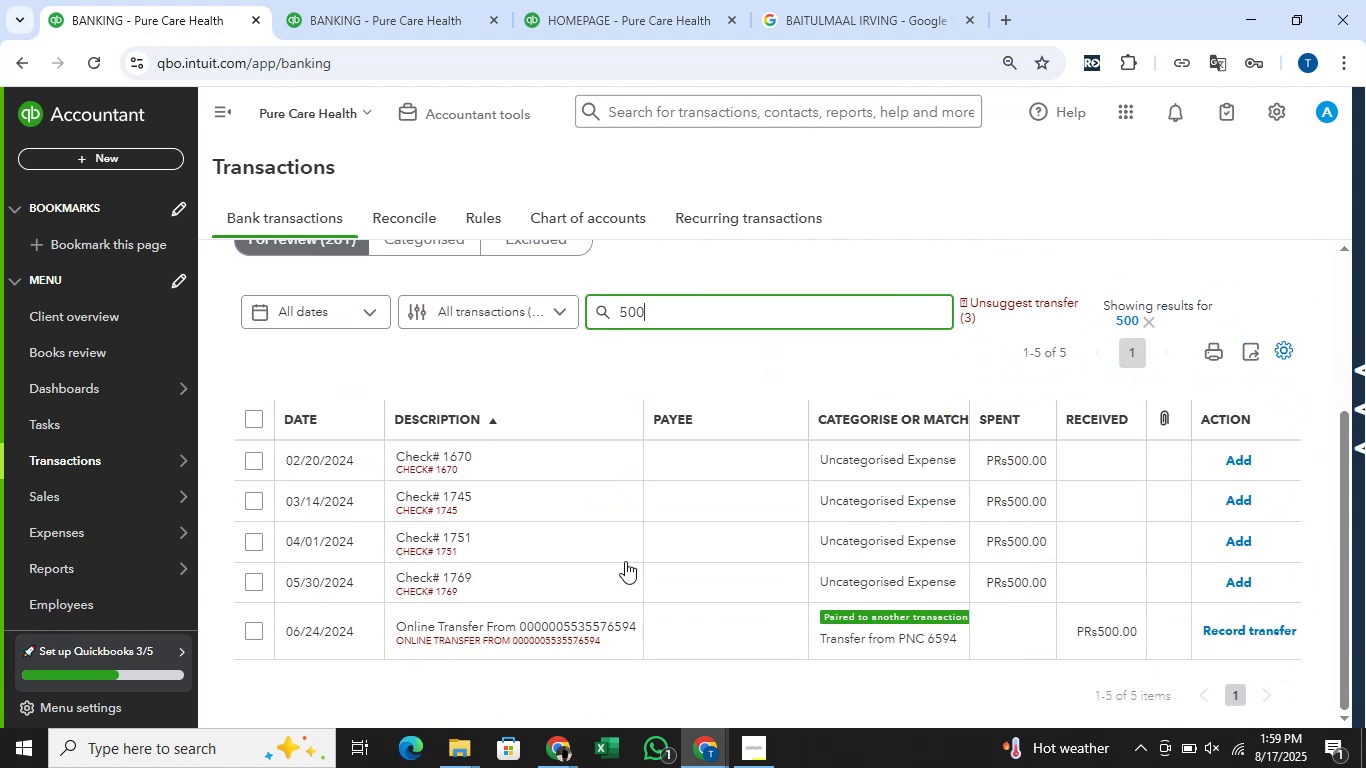 
key(Alt+Tab)
 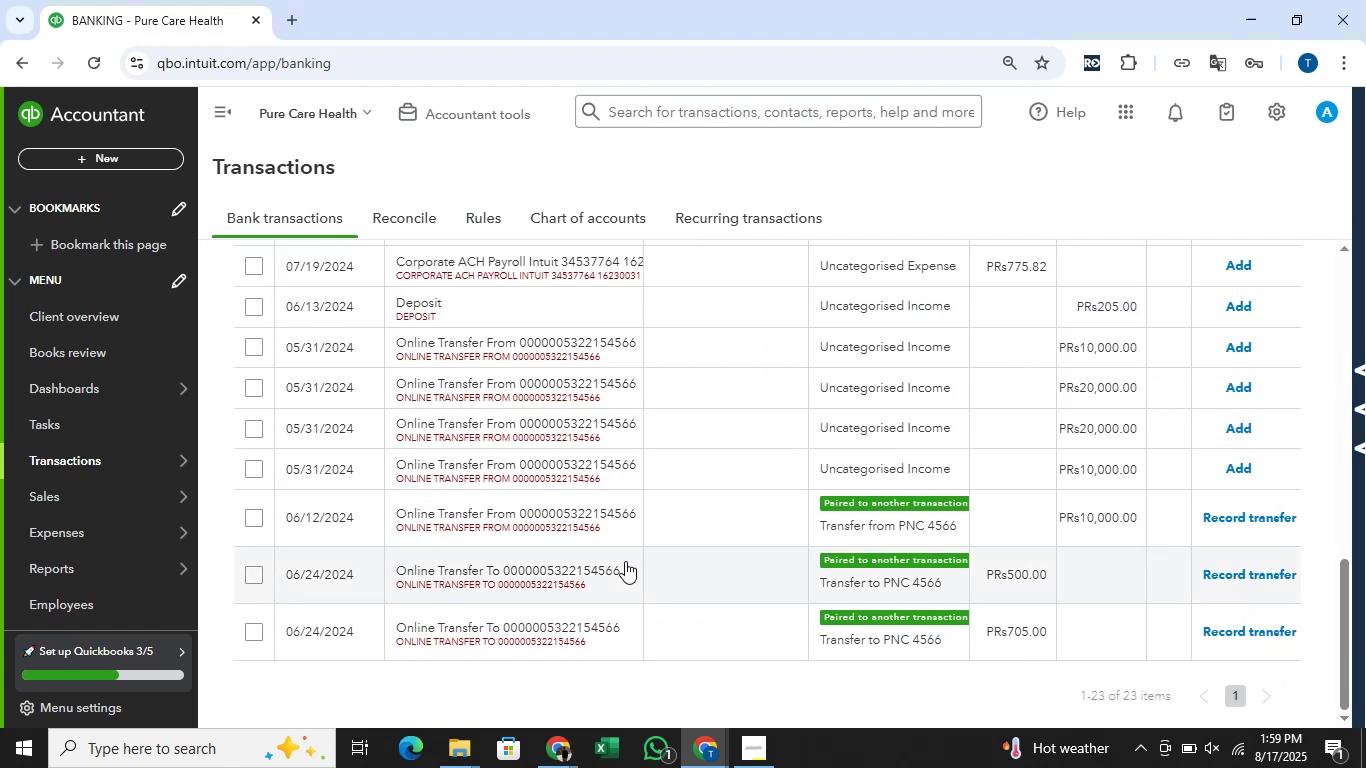 
key(Alt+AltLeft)
 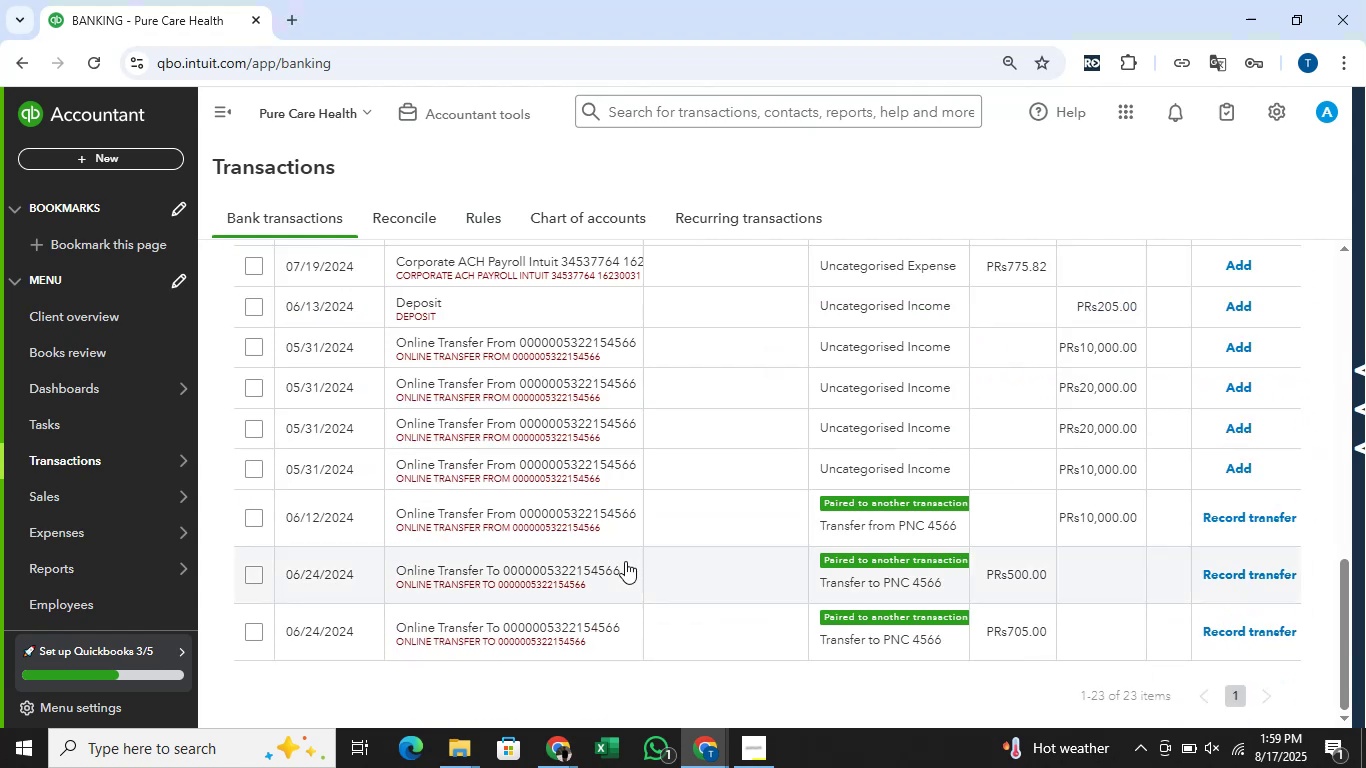 
key(Alt+Tab)
 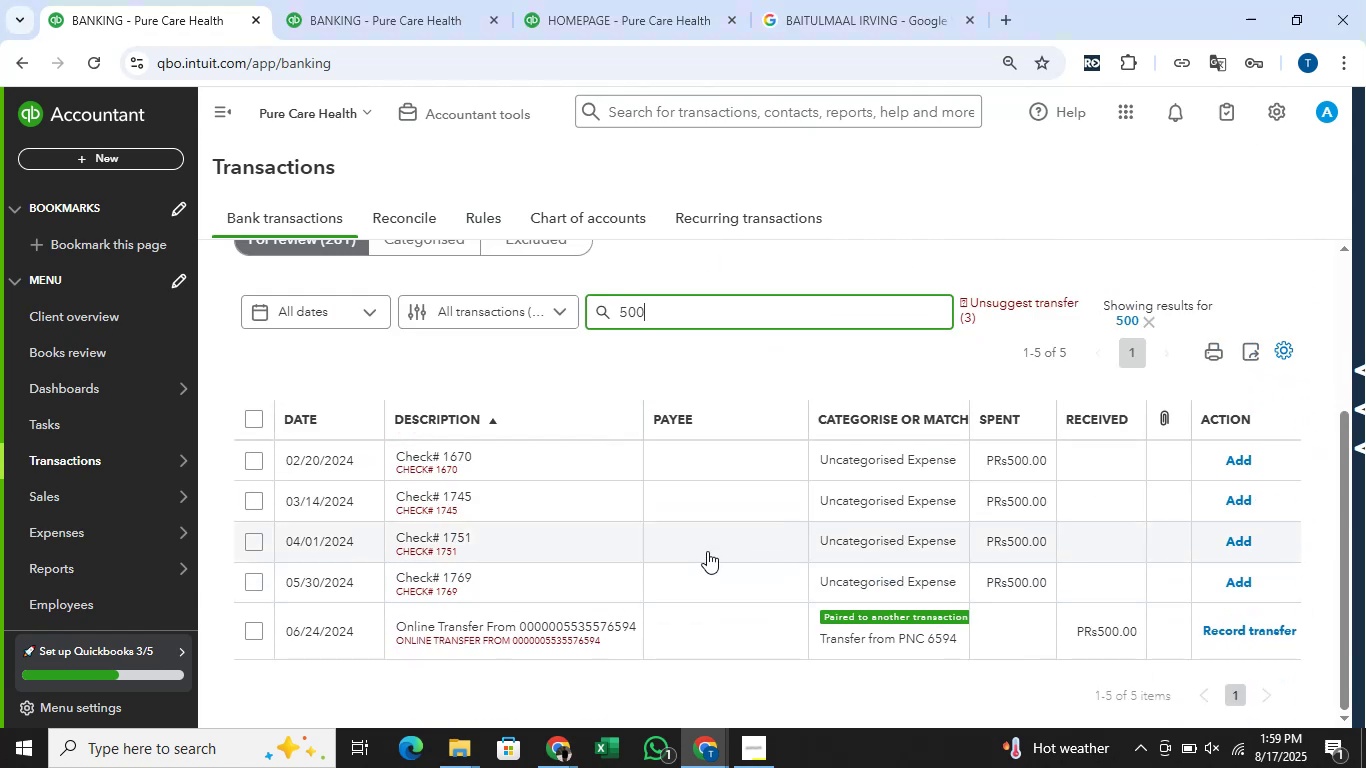 
key(Alt+AltLeft)
 